 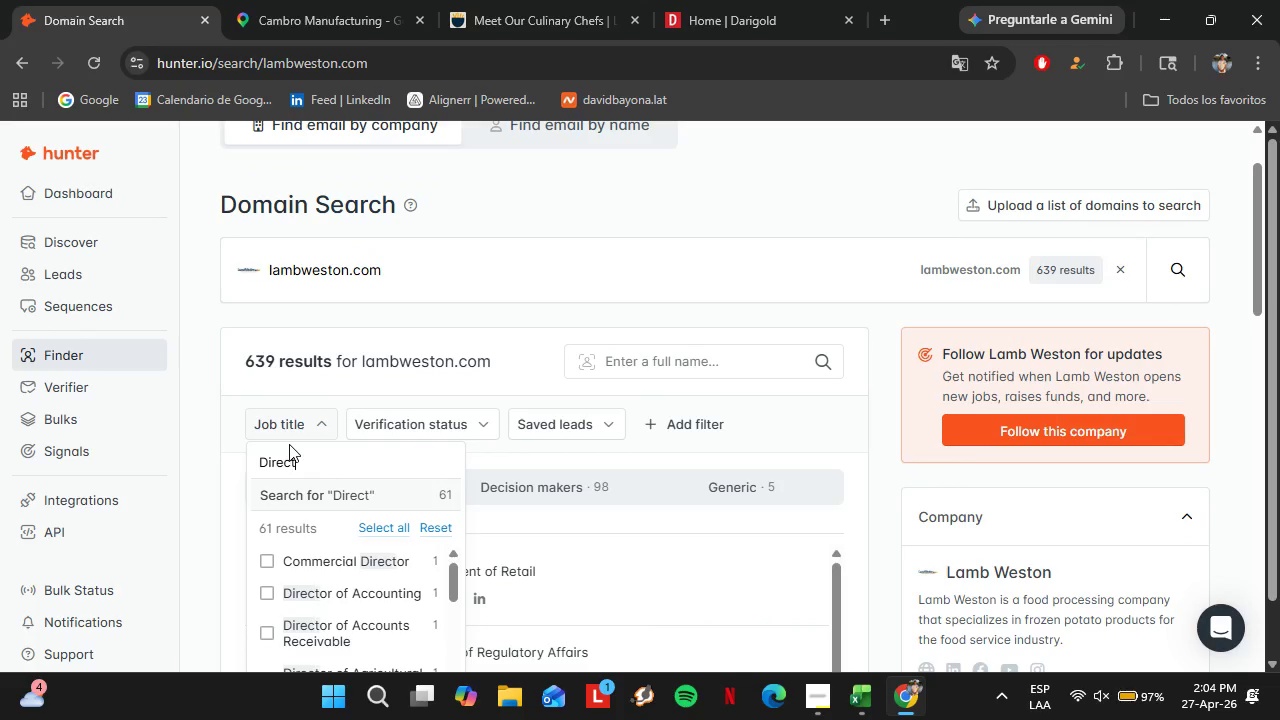 
scroll: coordinate [394, 460], scroll_direction: down, amount: 3.0
 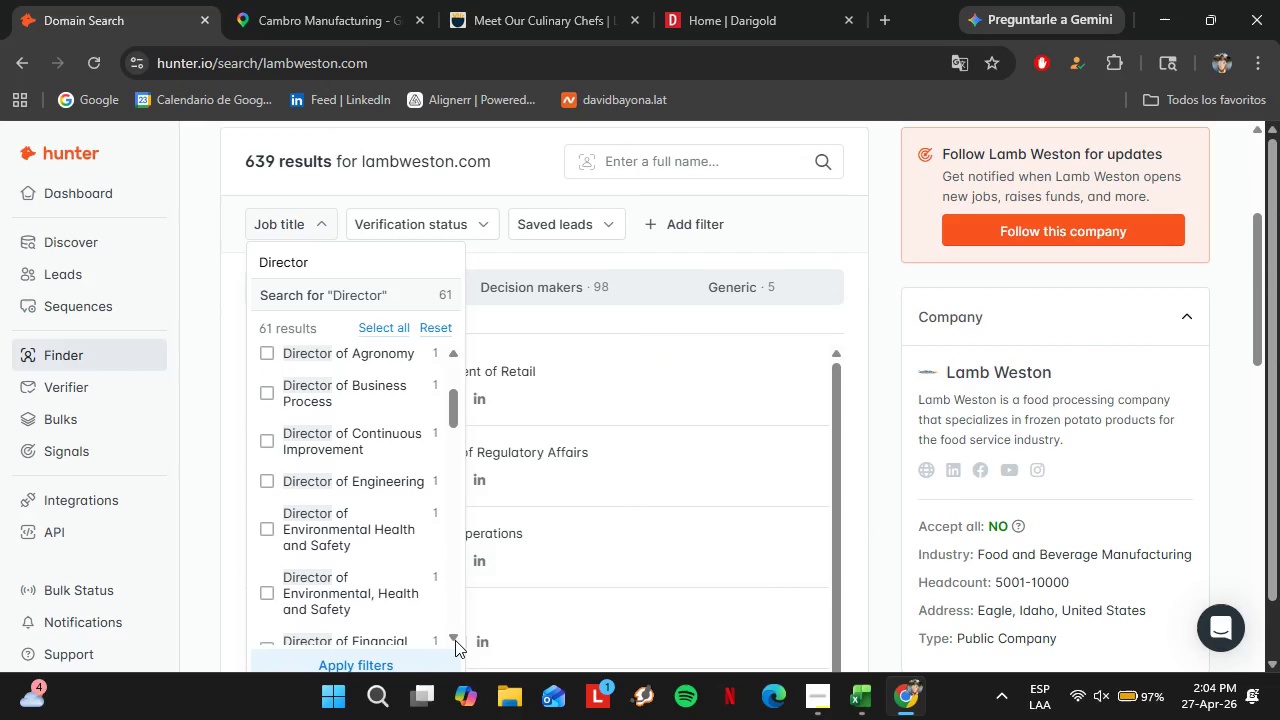 
double_click([454, 640])
 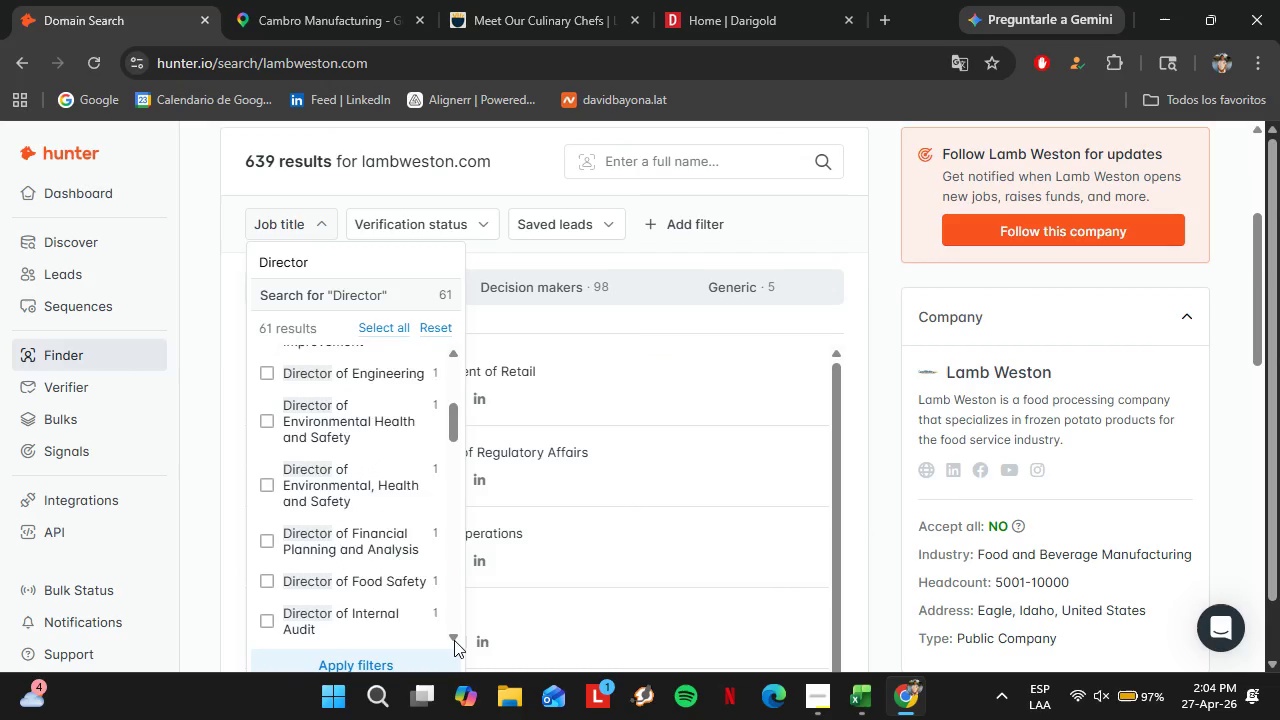 
triple_click([454, 640])
 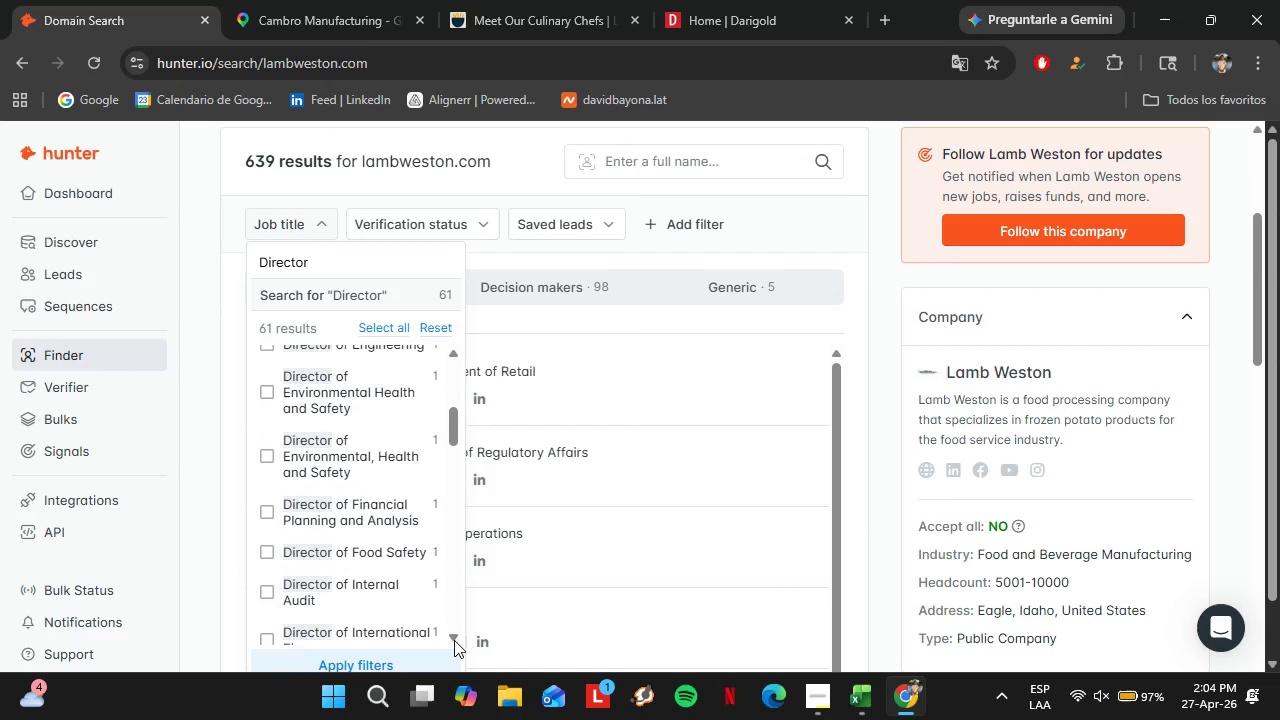 
triple_click([454, 640])
 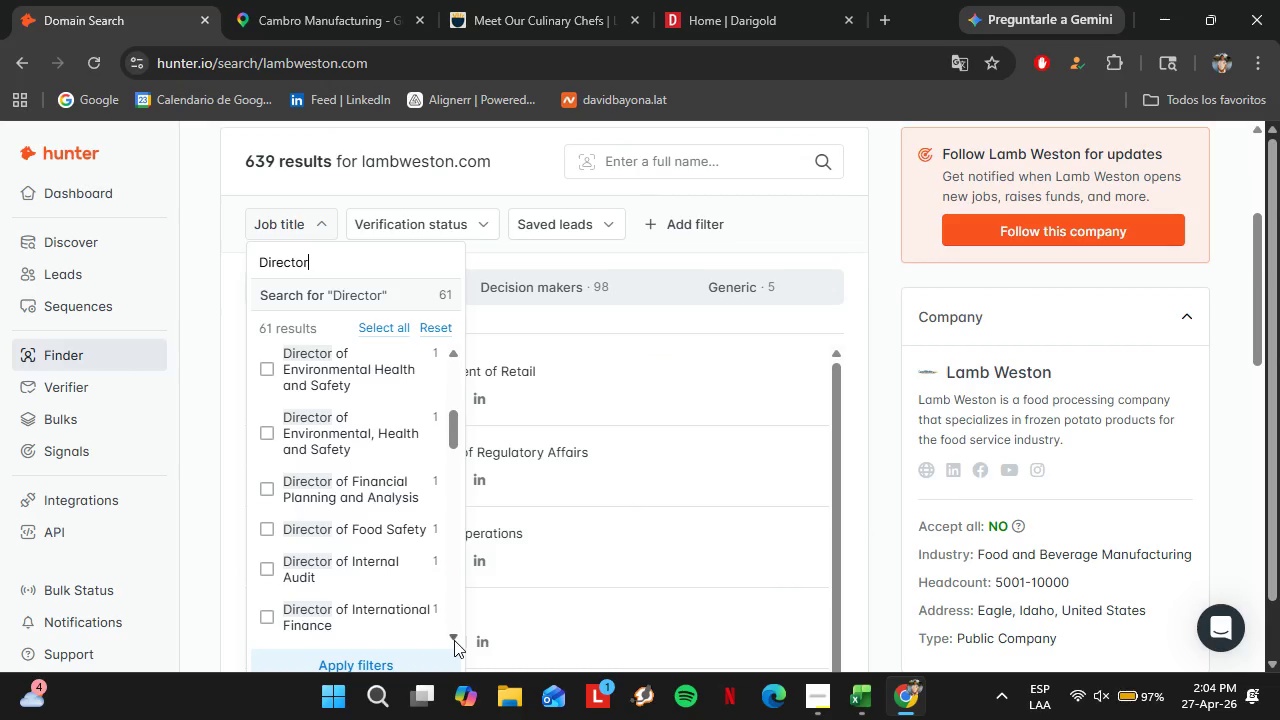 
left_click([454, 640])
 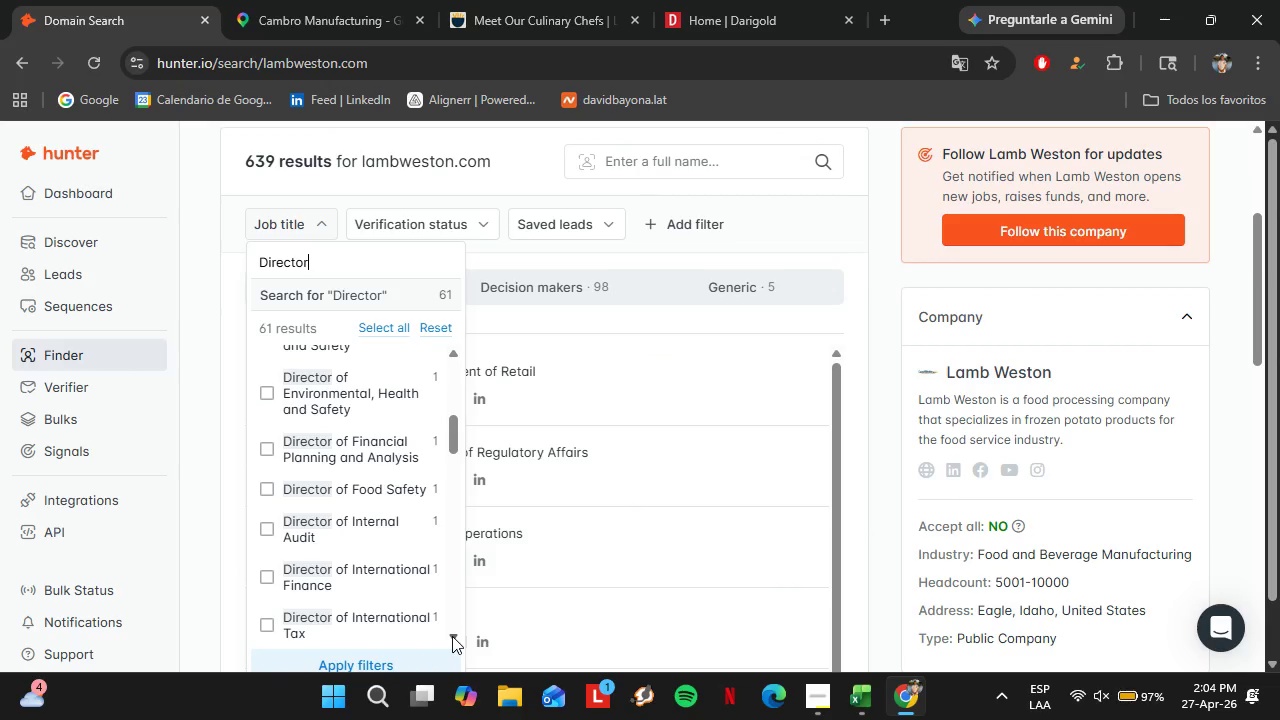 
double_click([452, 636])
 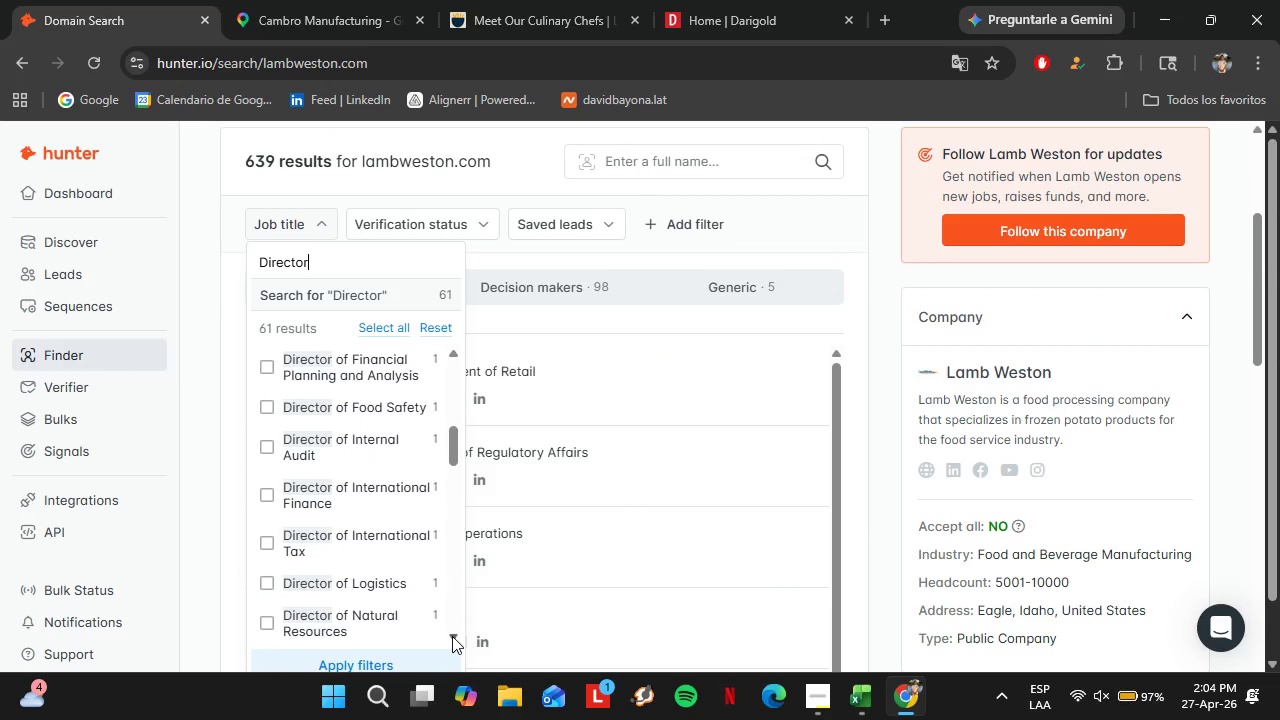 
triple_click([452, 636])
 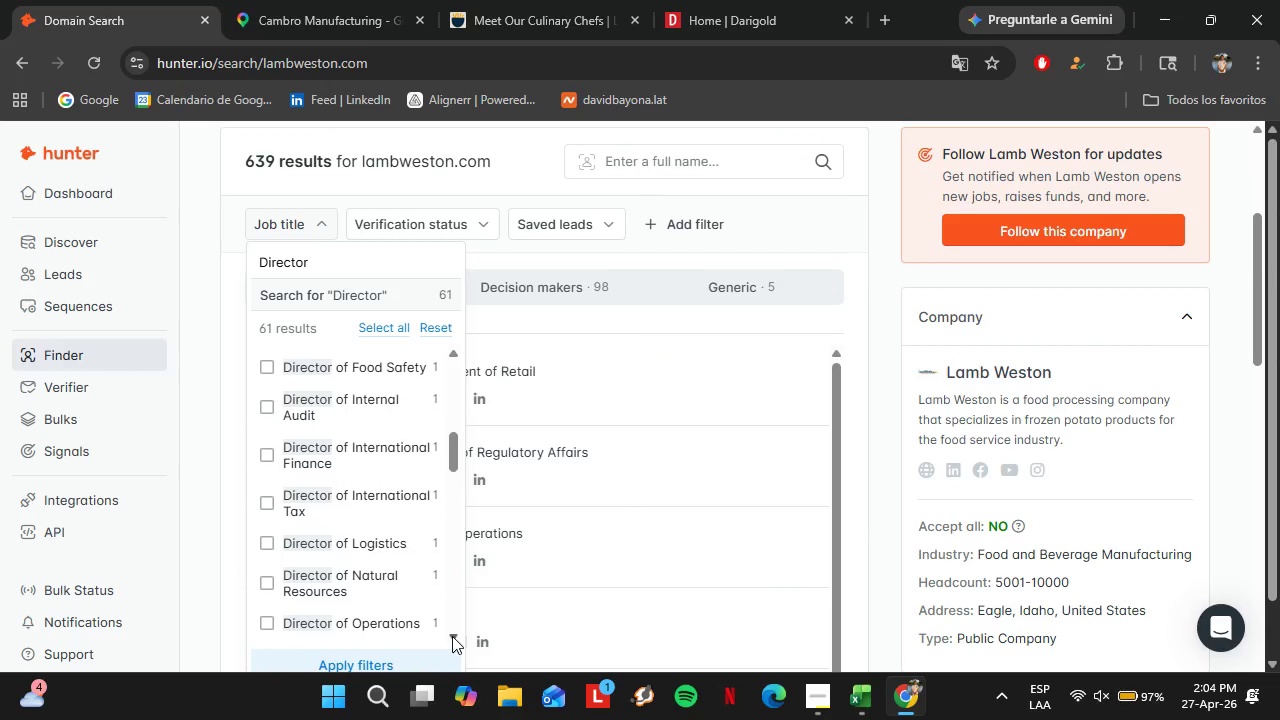 
triple_click([452, 636])
 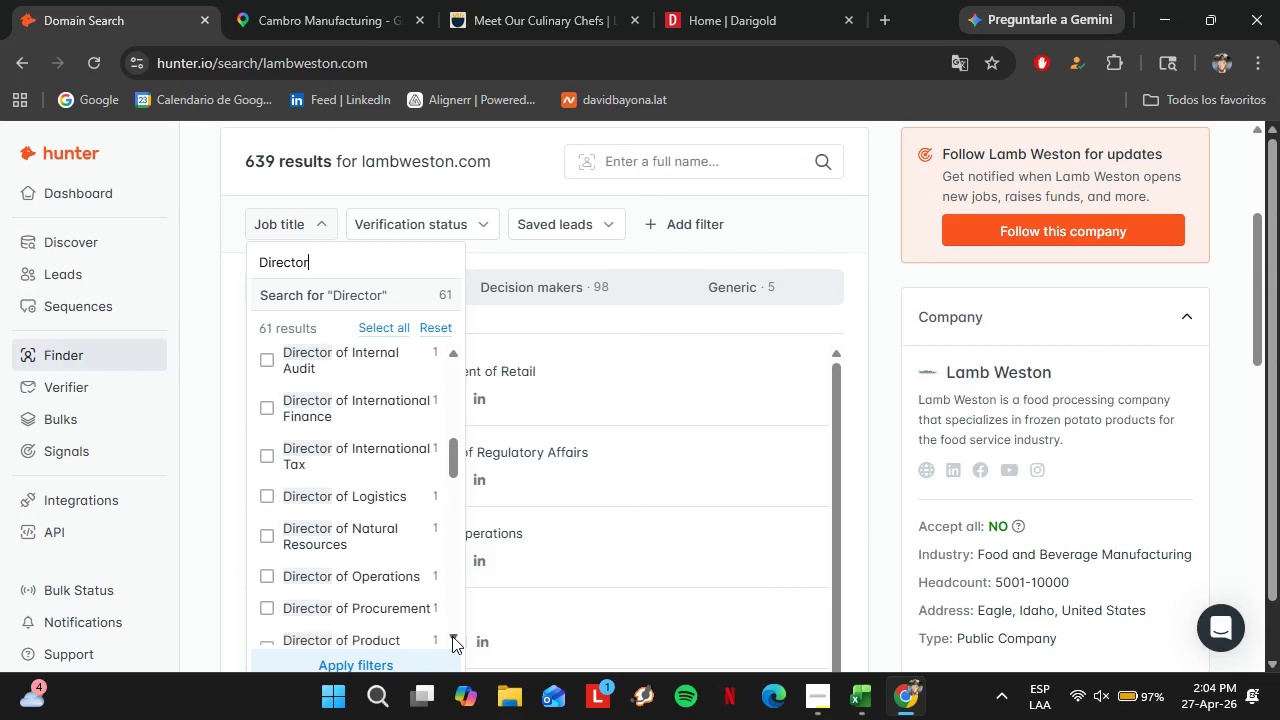 
triple_click([452, 636])
 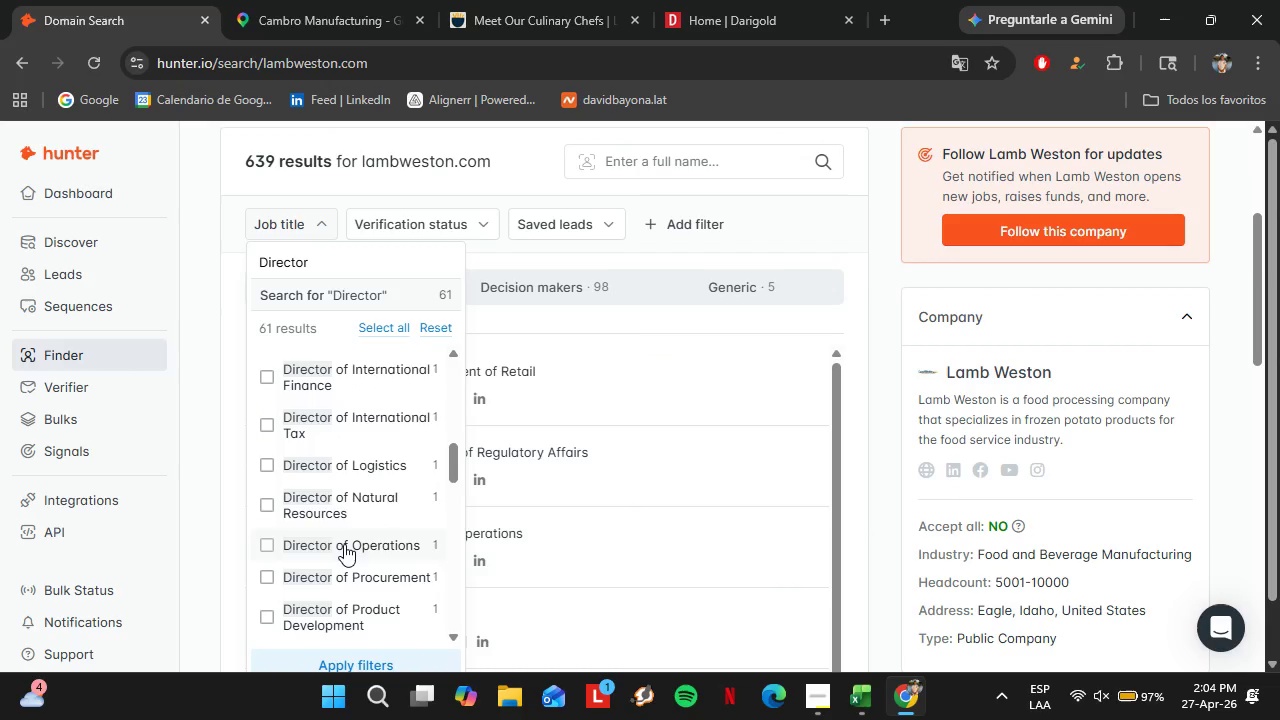 
left_click([344, 543])
 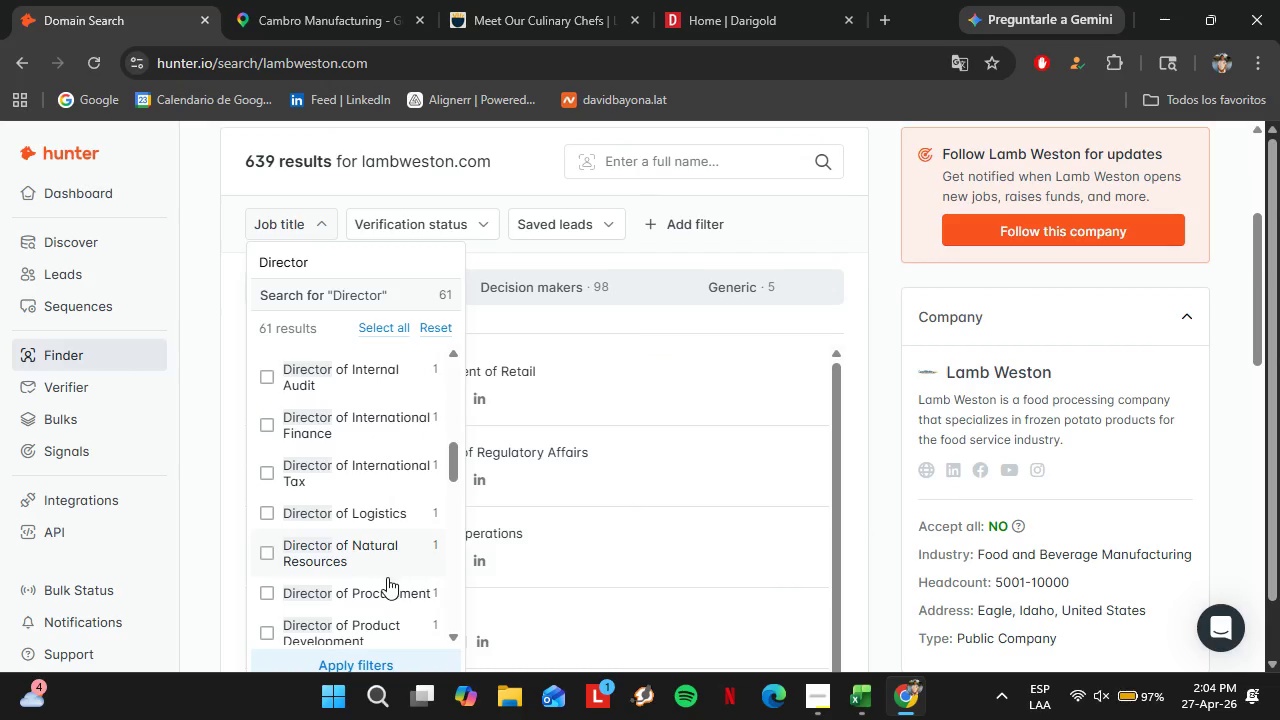 
scroll: coordinate [387, 577], scroll_direction: down, amount: 2.0
 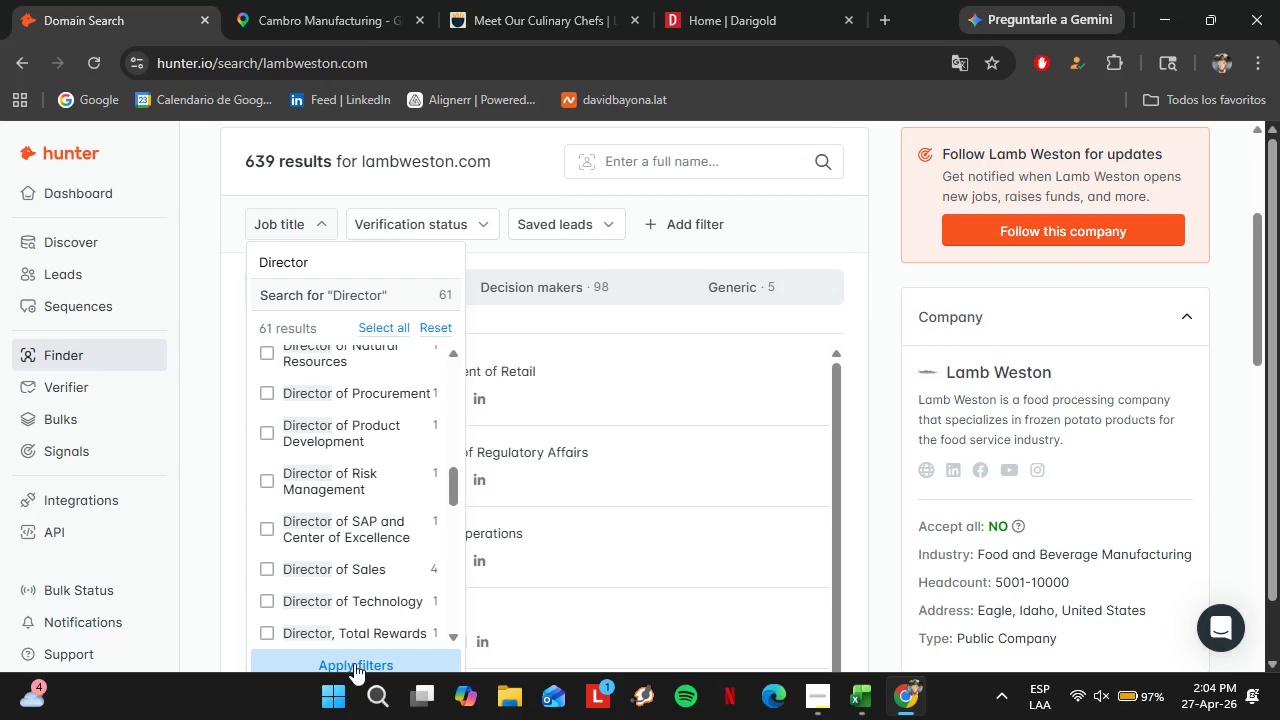 
left_click([354, 663])
 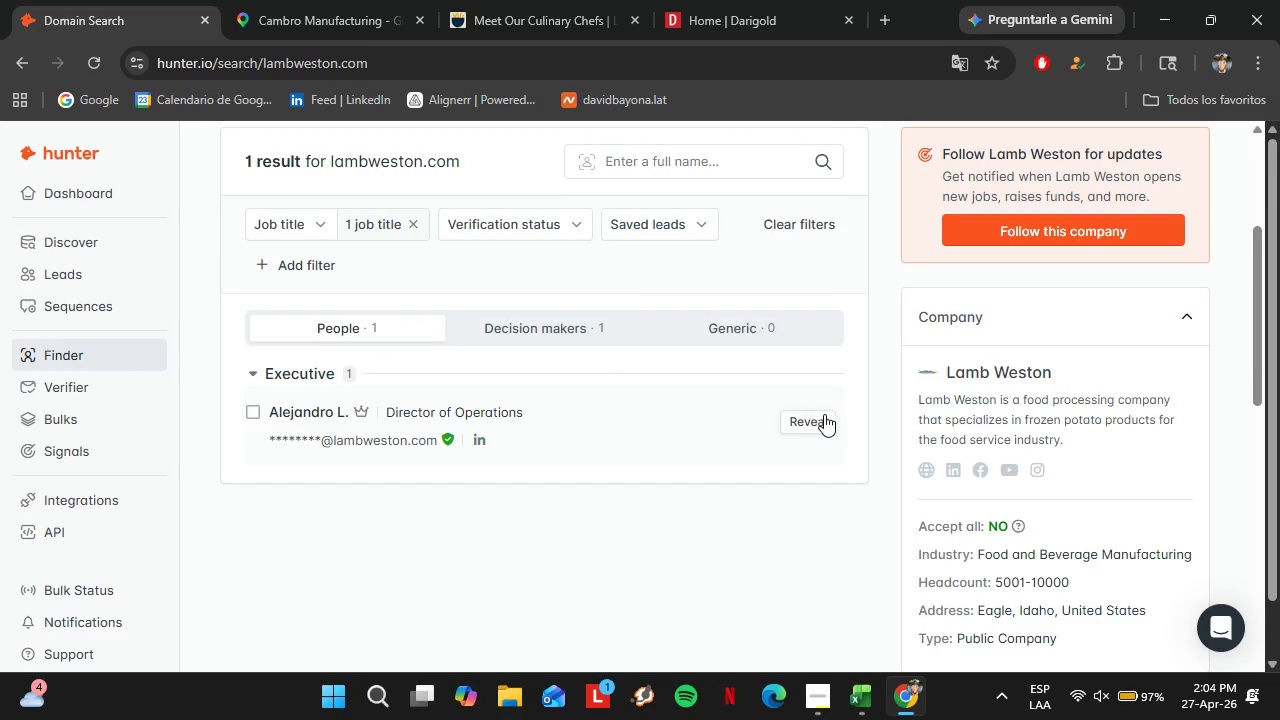 
left_click([827, 414])
 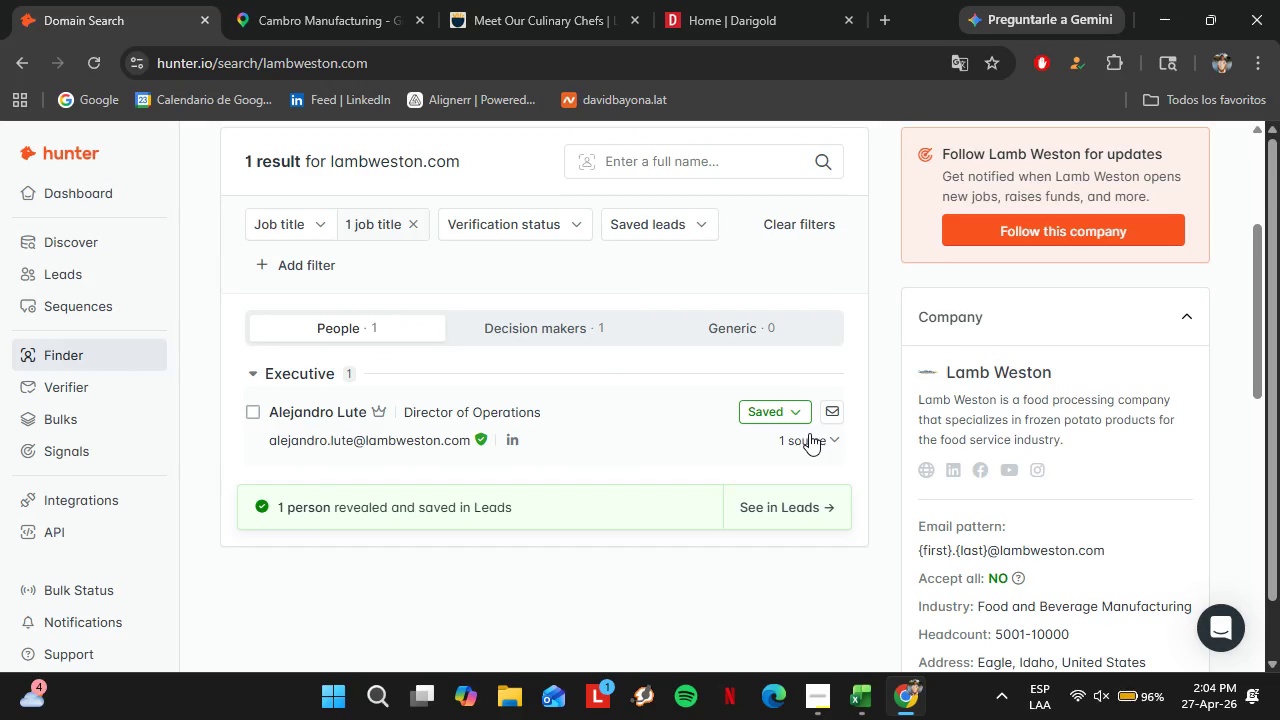 
left_click([785, 414])
 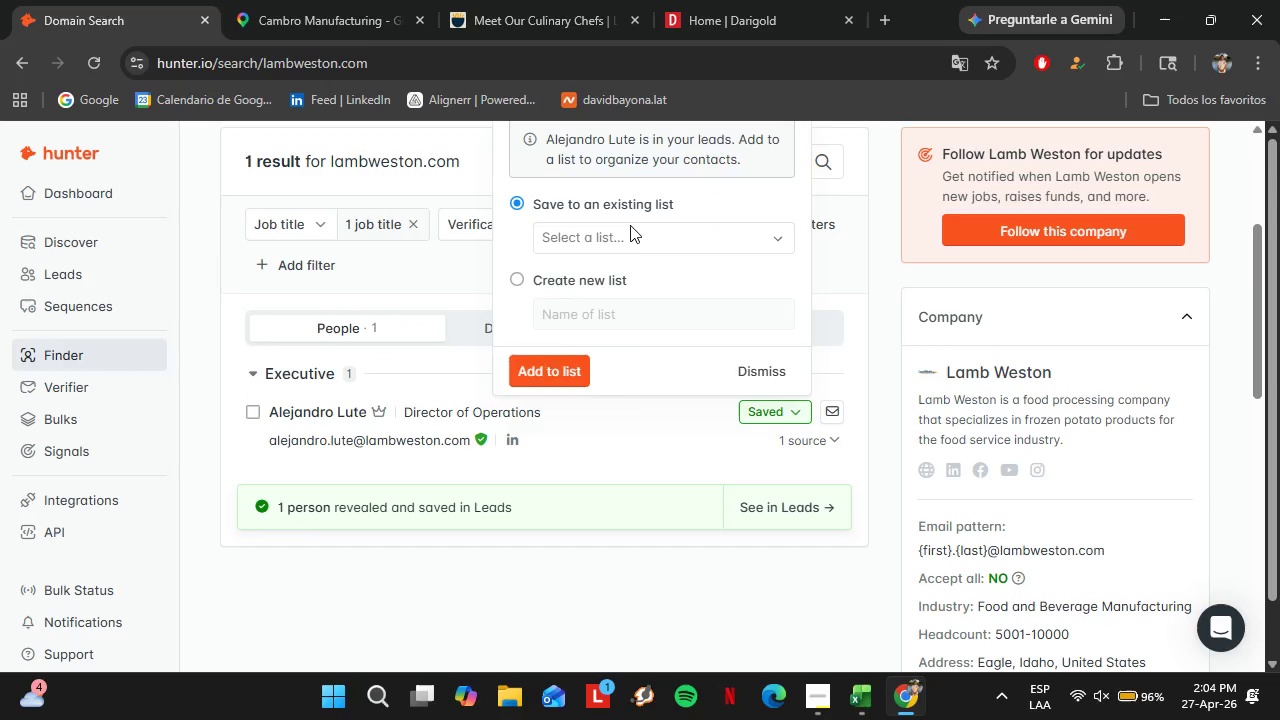 
left_click([630, 227])
 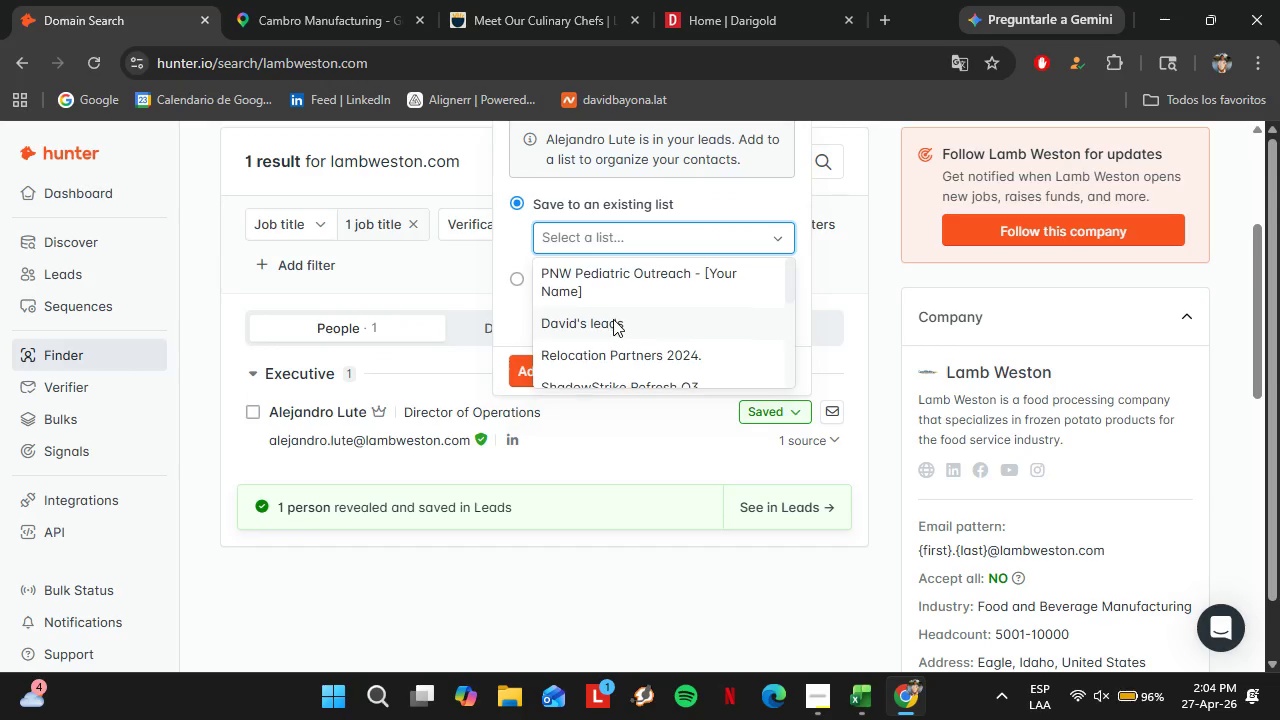 
scroll: coordinate [613, 319], scroll_direction: down, amount: 1.0
 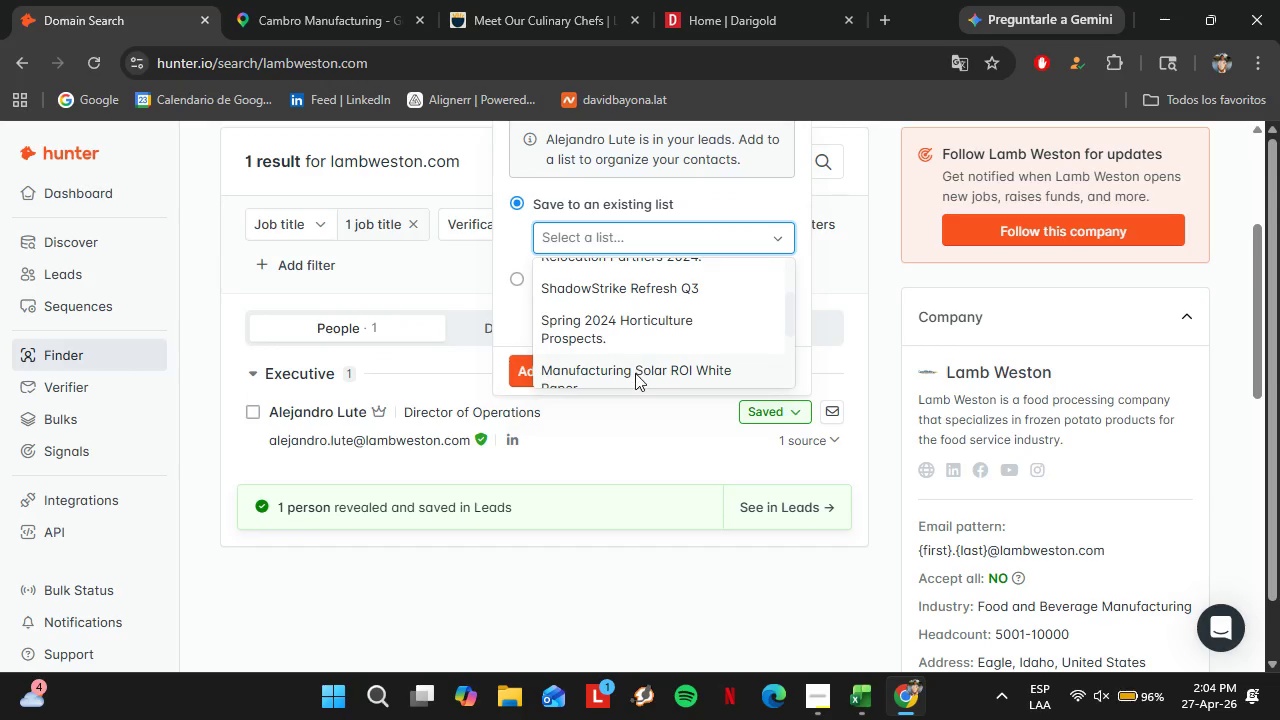 
left_click([635, 373])
 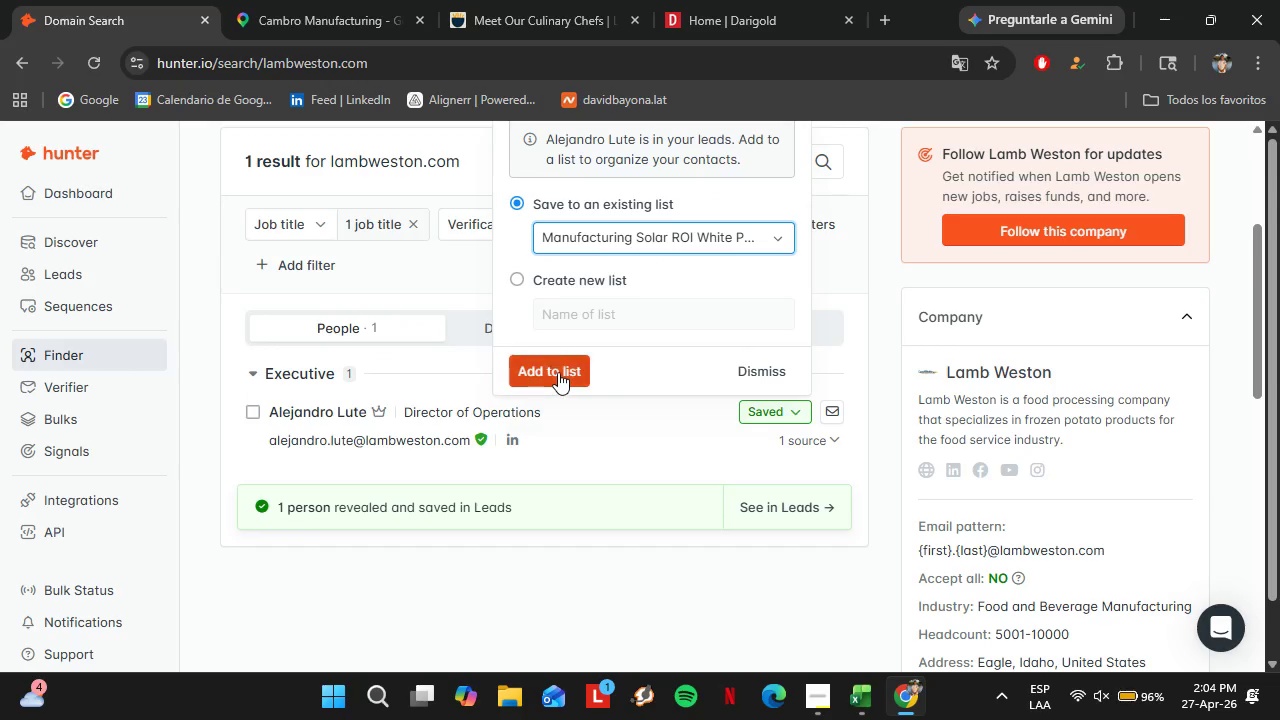 
left_click([558, 372])
 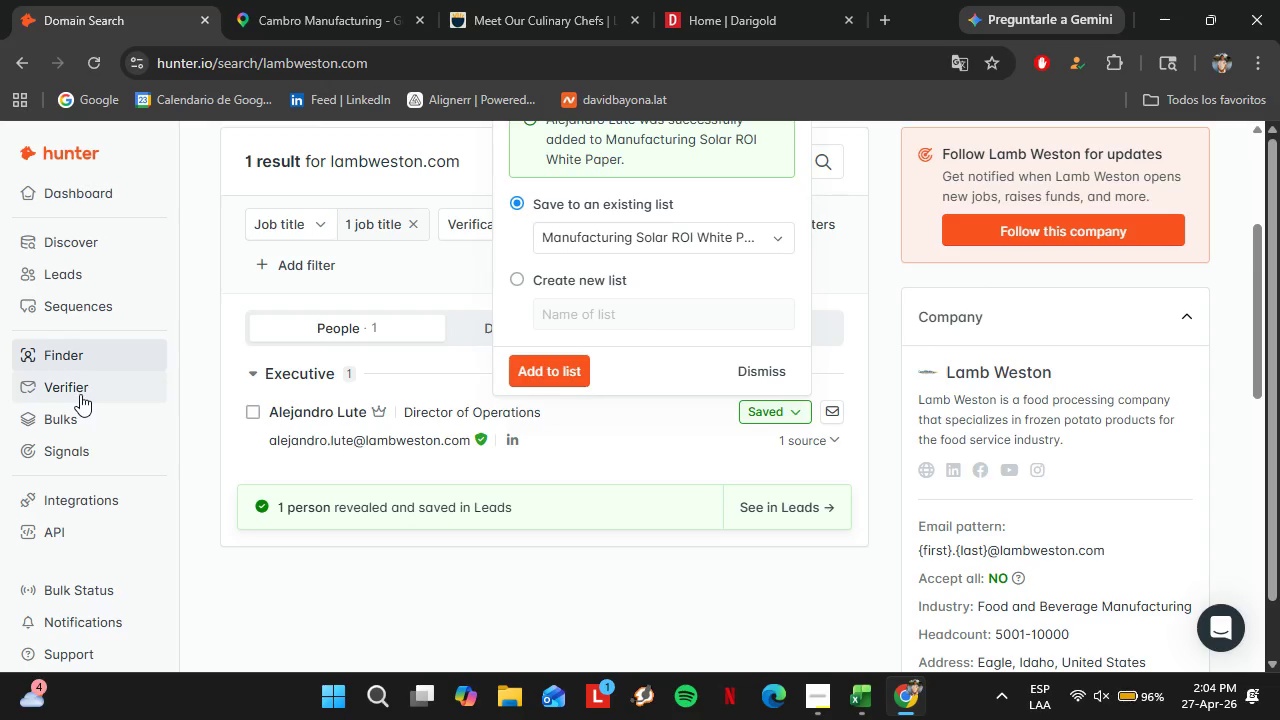 
left_click([56, 279])
 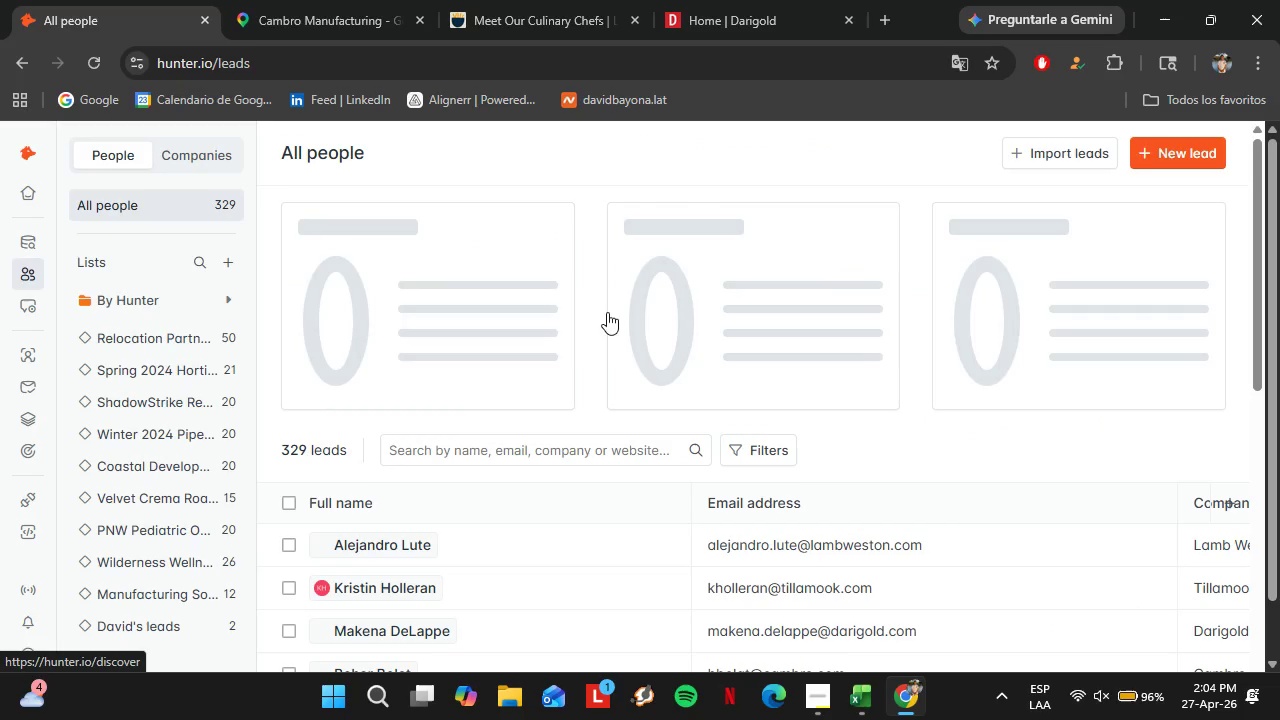 
scroll: coordinate [634, 540], scroll_direction: down, amount: 10.0
 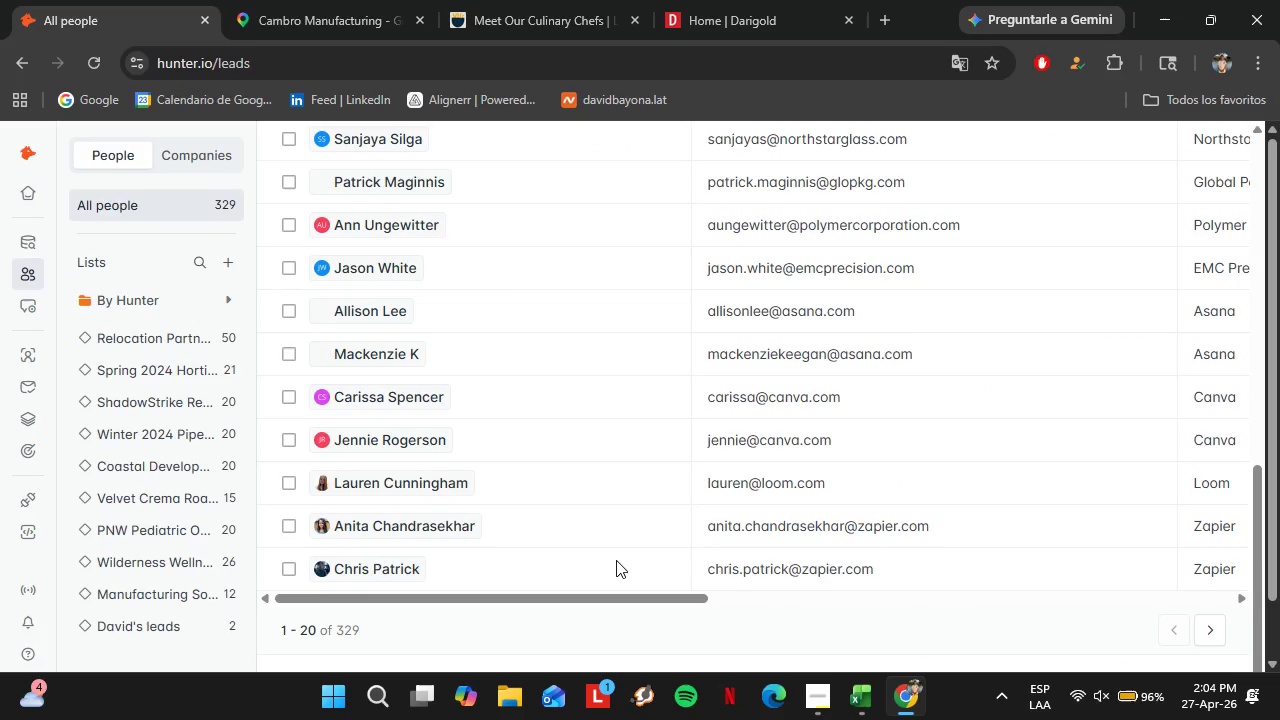 
left_click_drag(start_coordinate=[535, 590], to_coordinate=[1096, 609])
 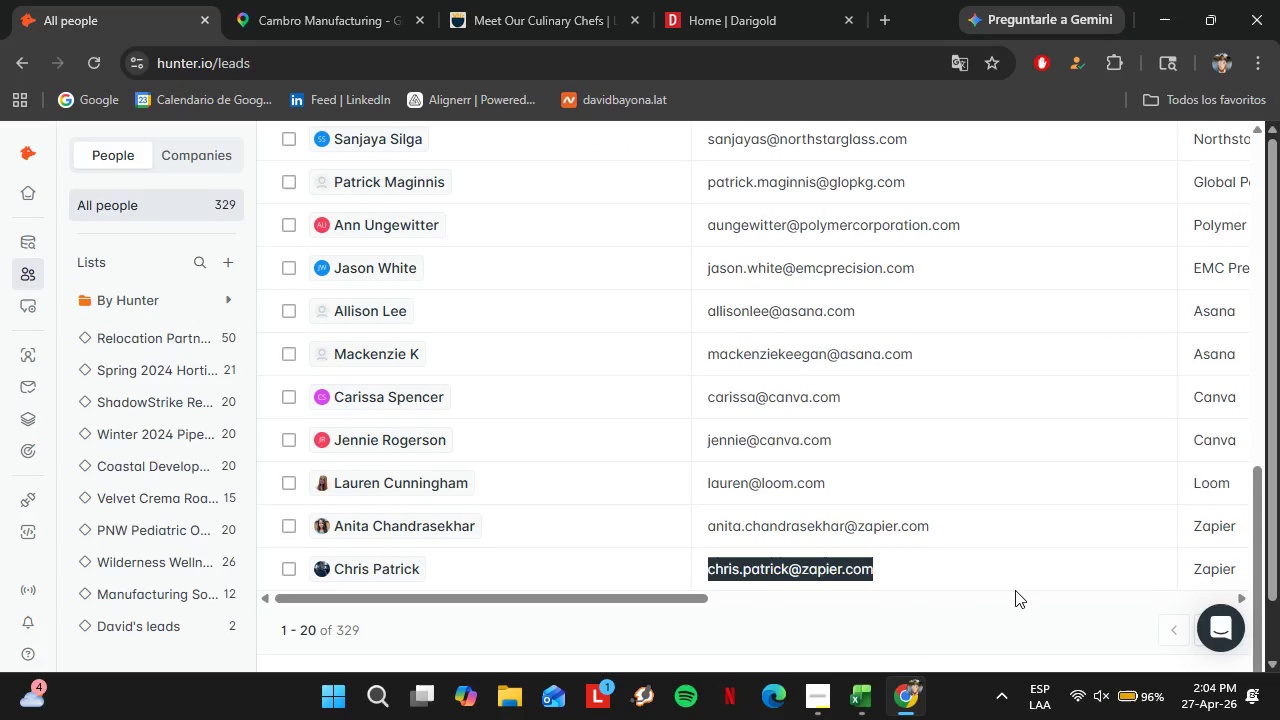 
left_click_drag(start_coordinate=[637, 600], to_coordinate=[1279, 636])
 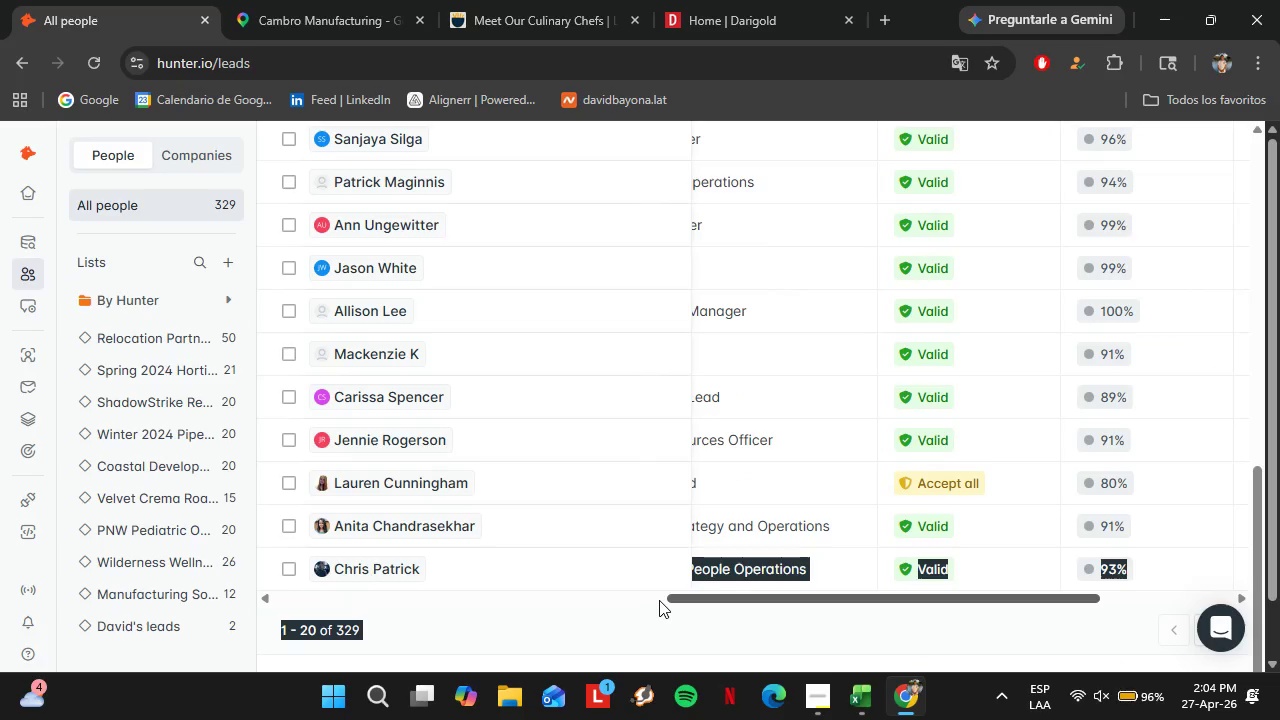 
left_click([1042, 633])
 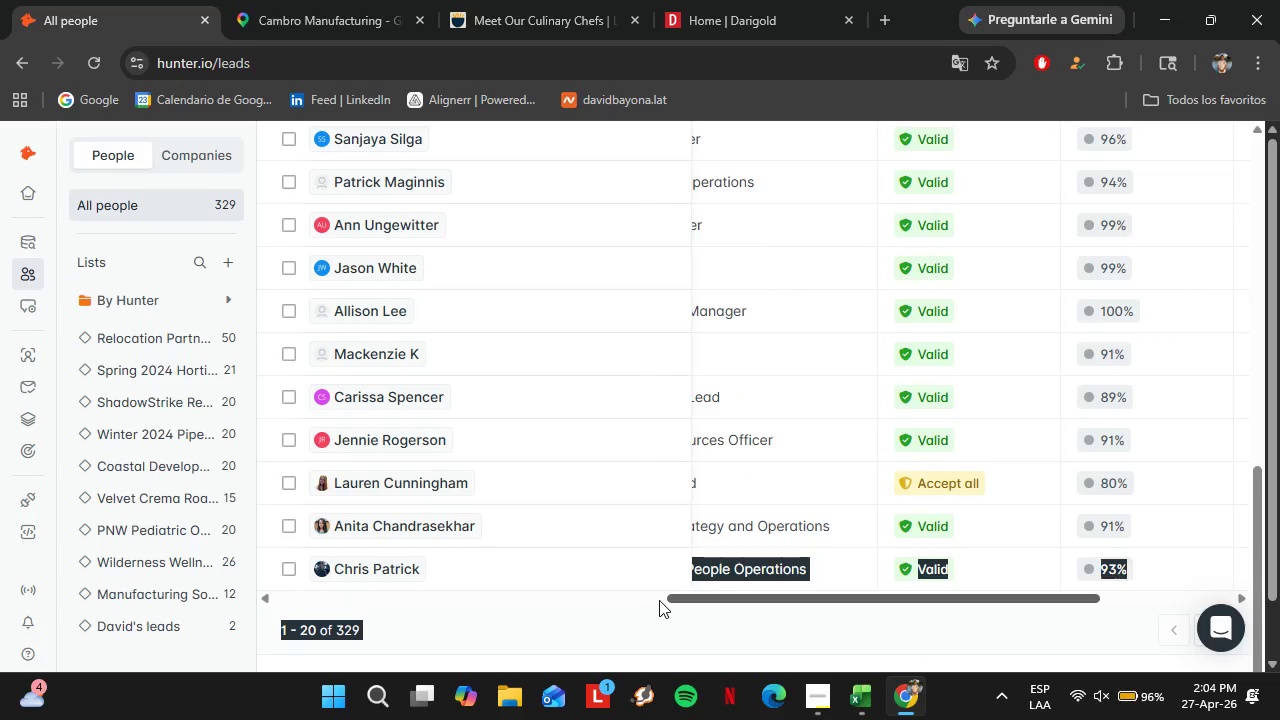 
left_click_drag(start_coordinate=[951, 598], to_coordinate=[1174, 614])
 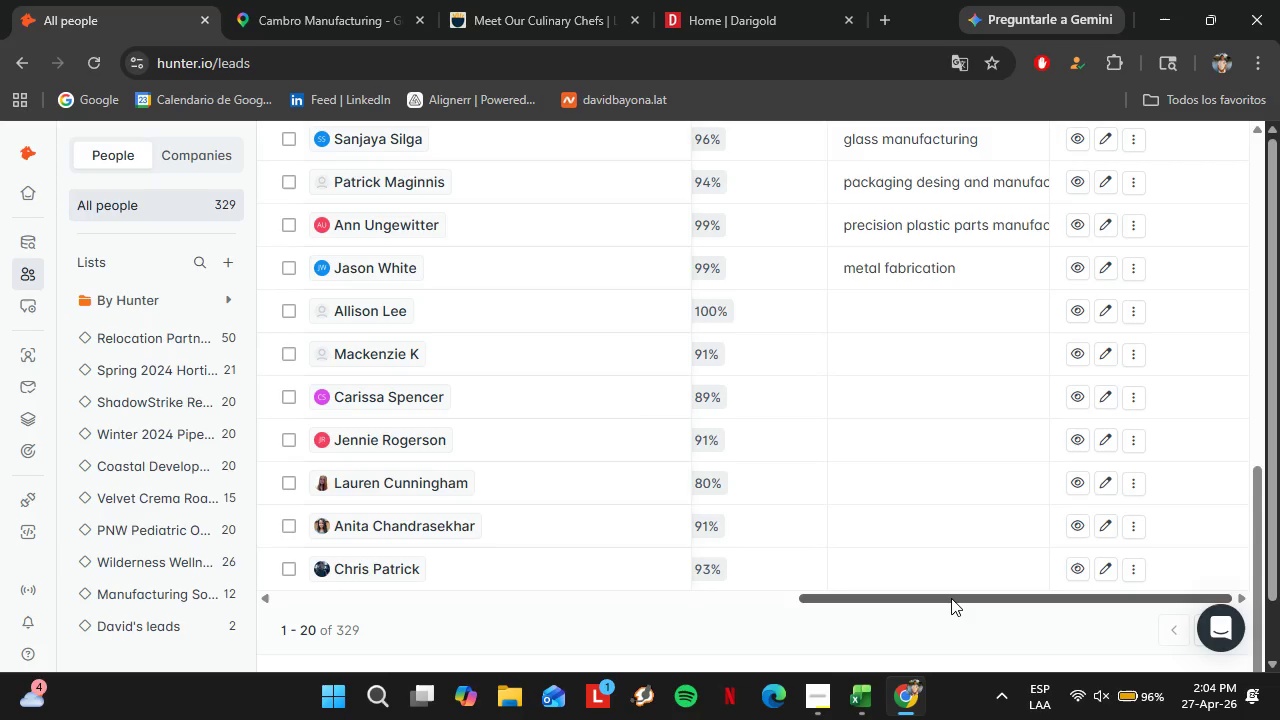 
scroll: coordinate [834, 469], scroll_direction: up, amount: 6.0
 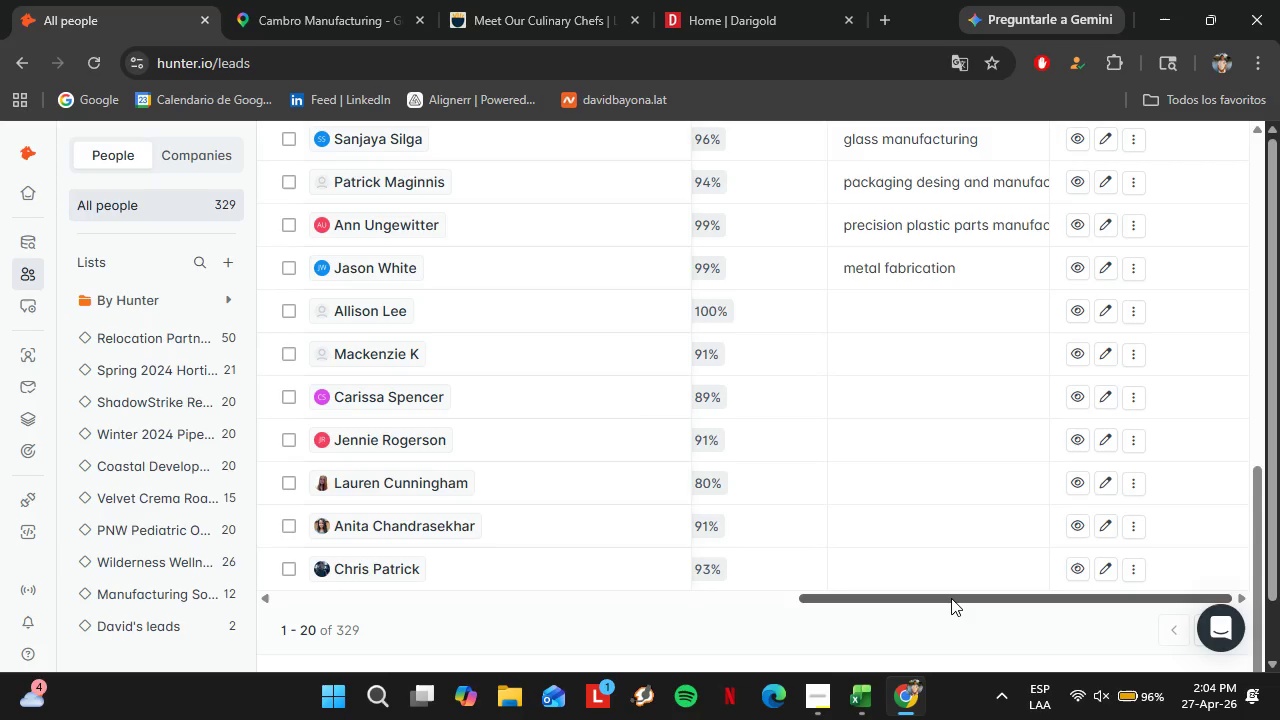 
double_click([896, 348])
 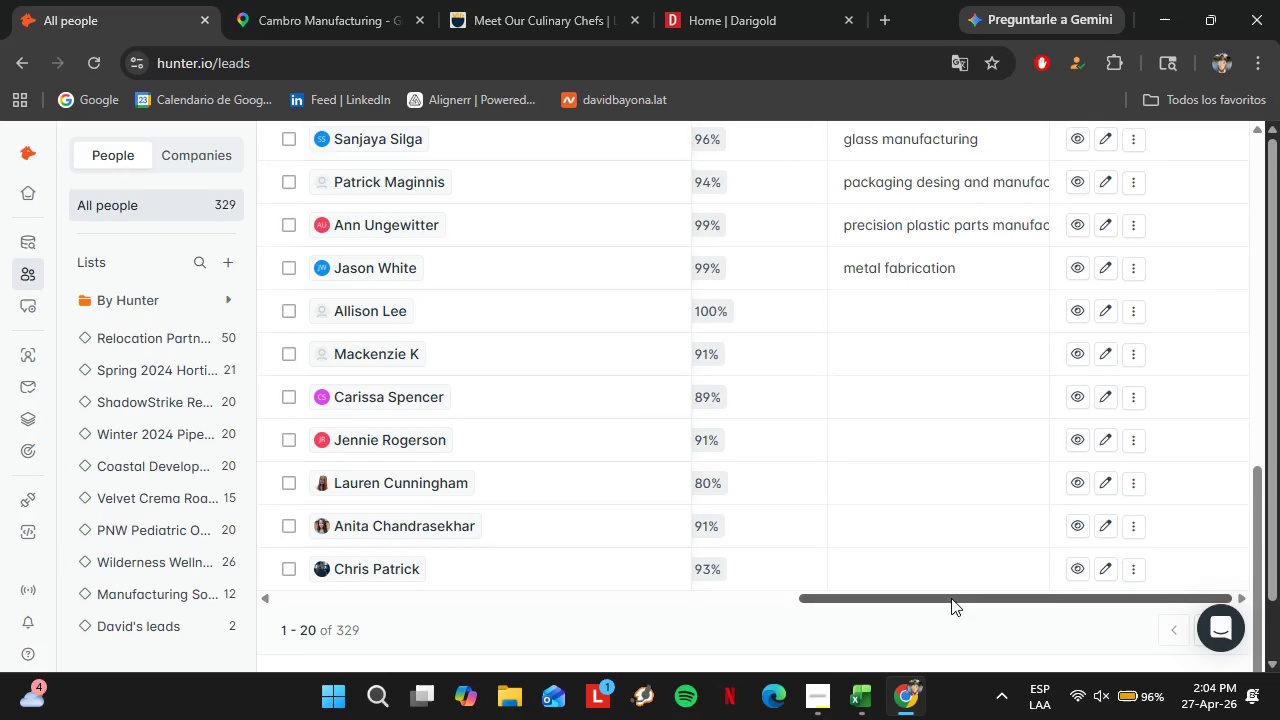 
triple_click([896, 348])
 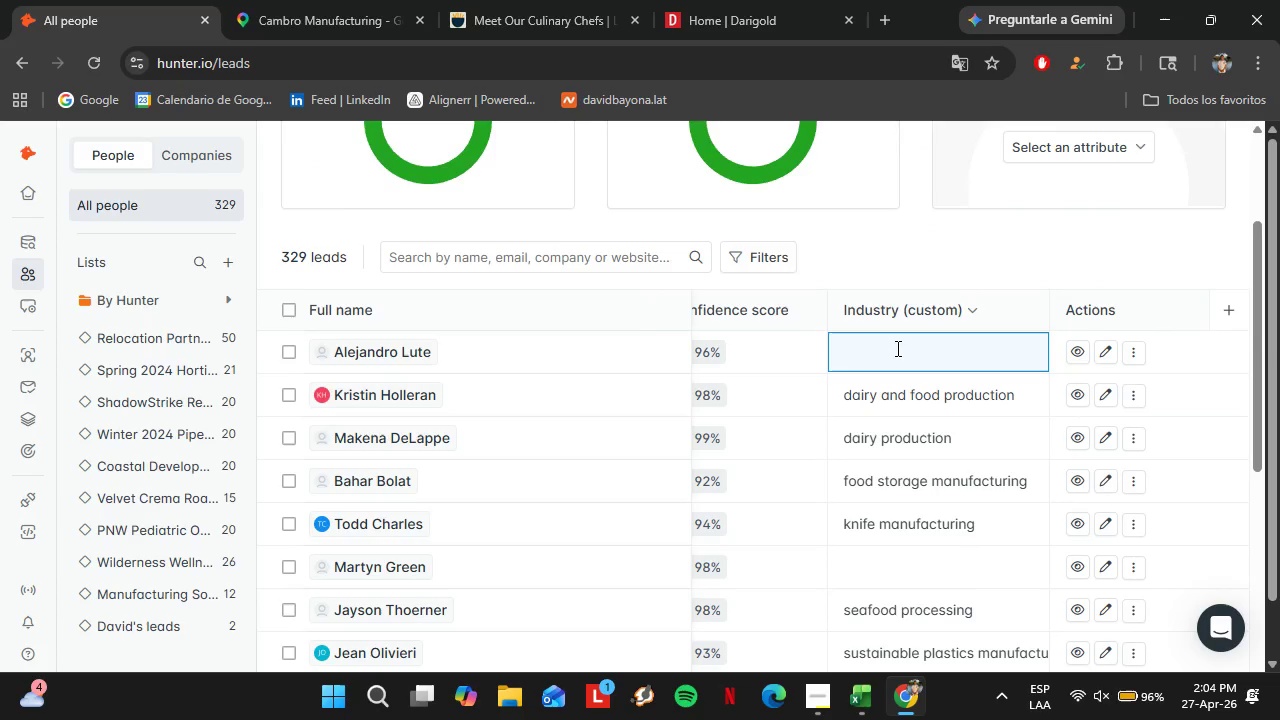 
type(food procesing)
 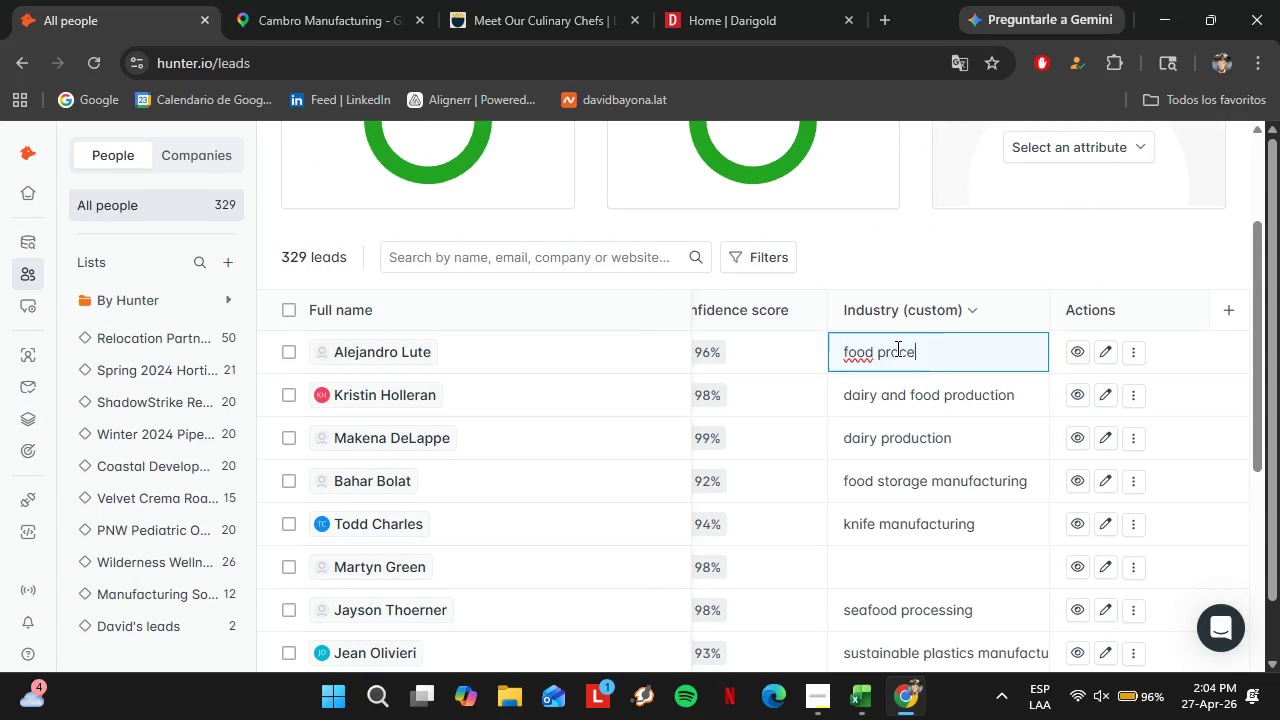 
key(Enter)
 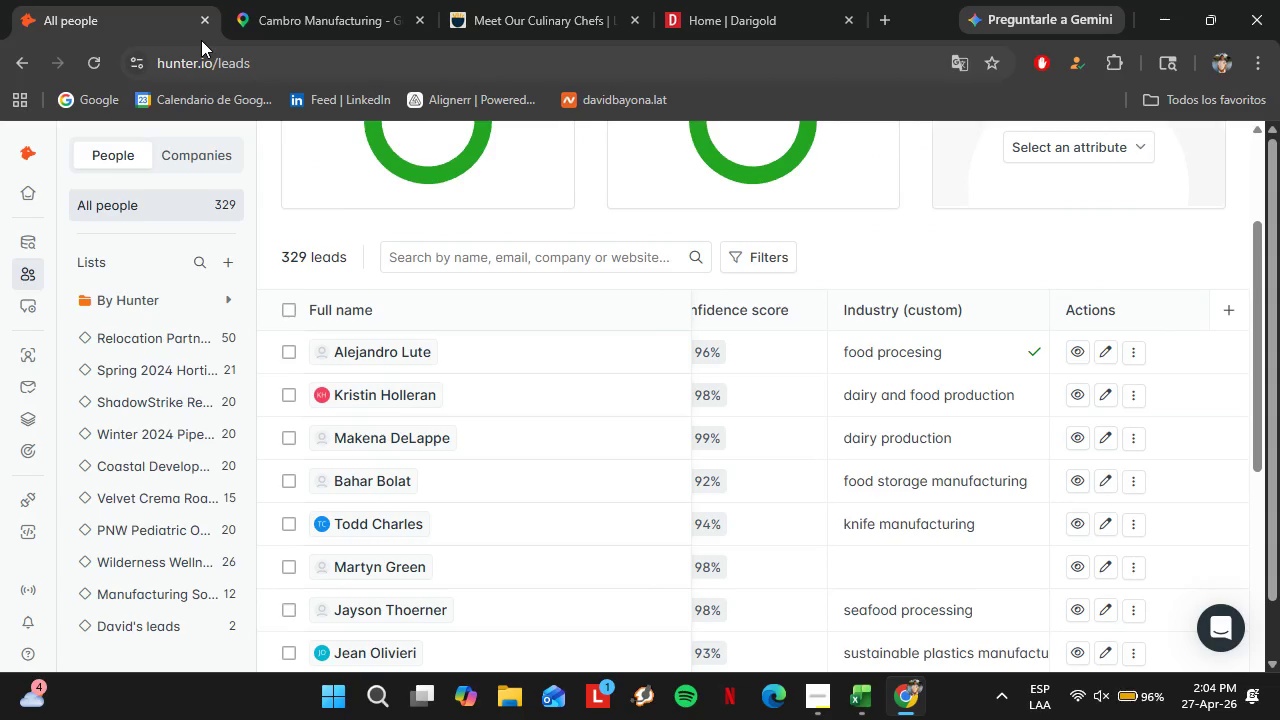 
left_click([37, 348])
 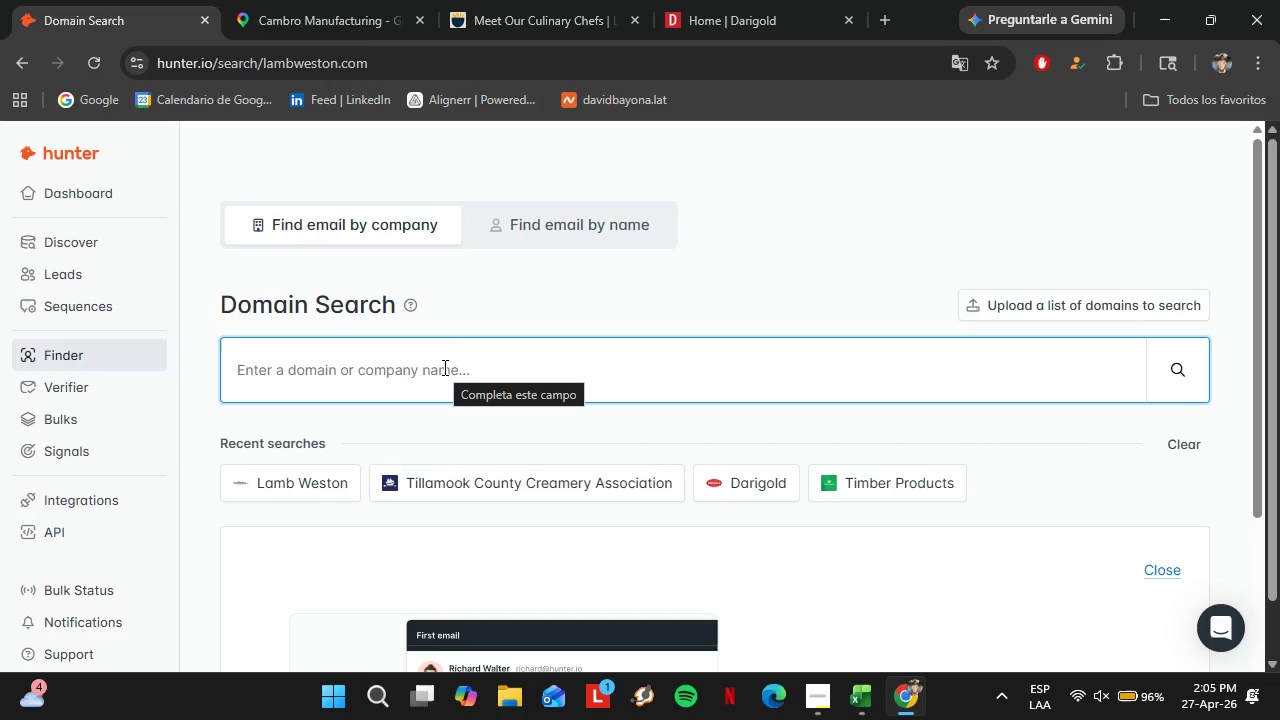 
wait(17.36)
 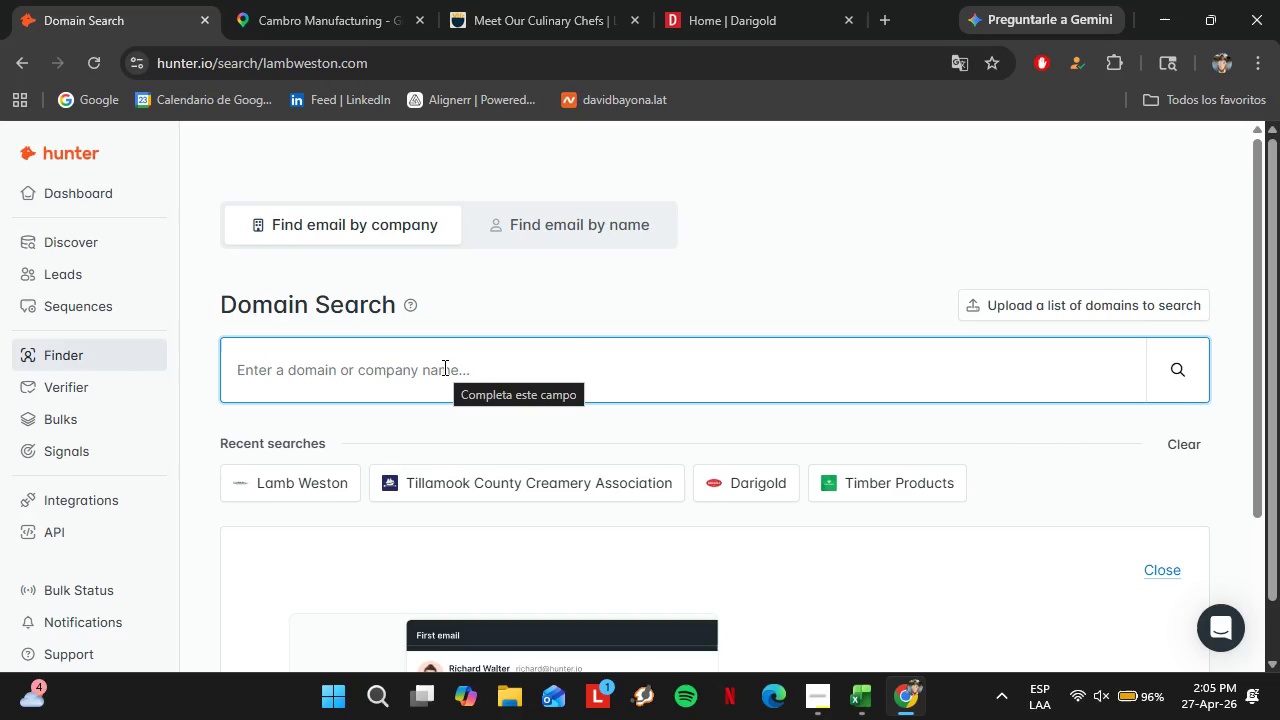 
type(kaiseraluminum.com)
 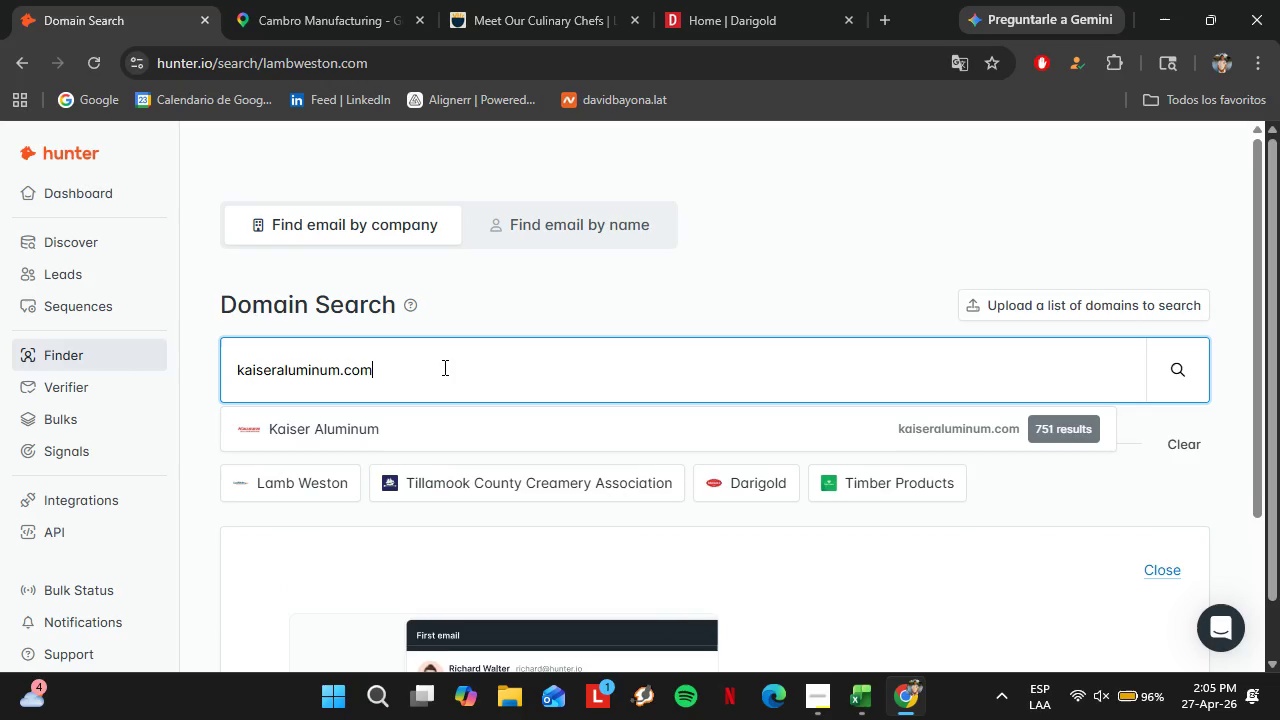 
key(Enter)
 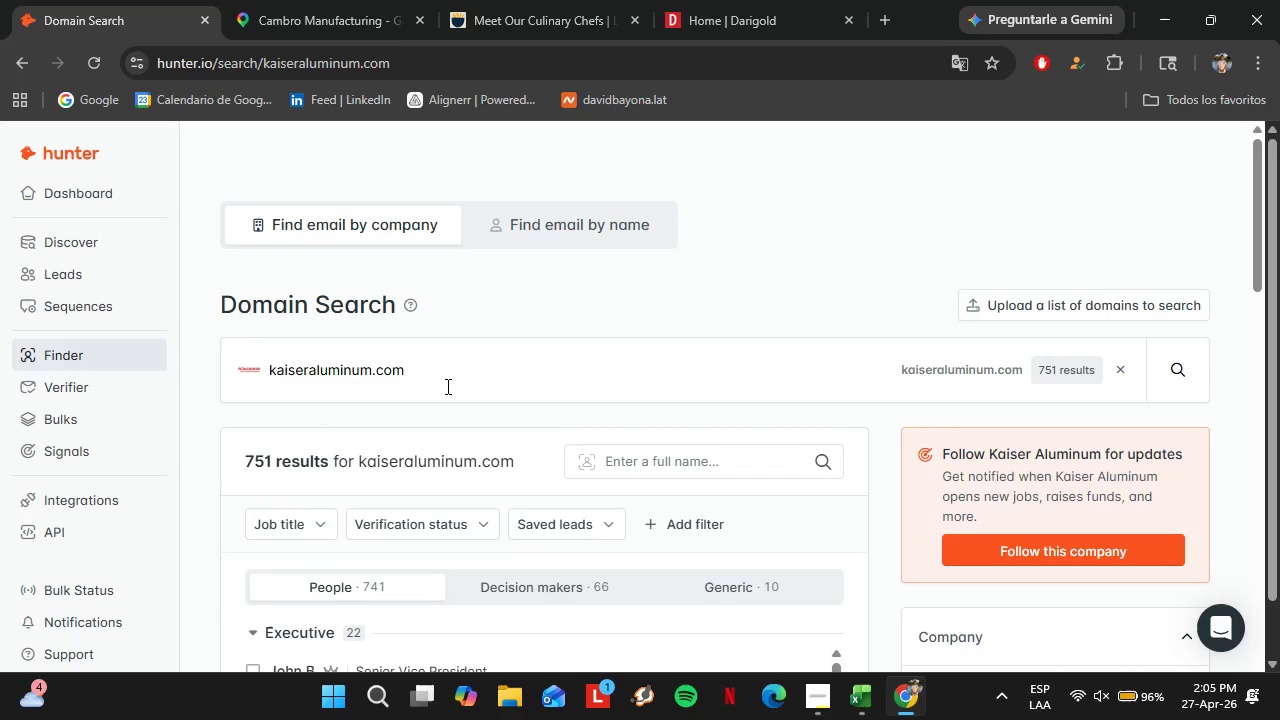 
scroll: coordinate [512, 397], scroll_direction: down, amount: 3.0
 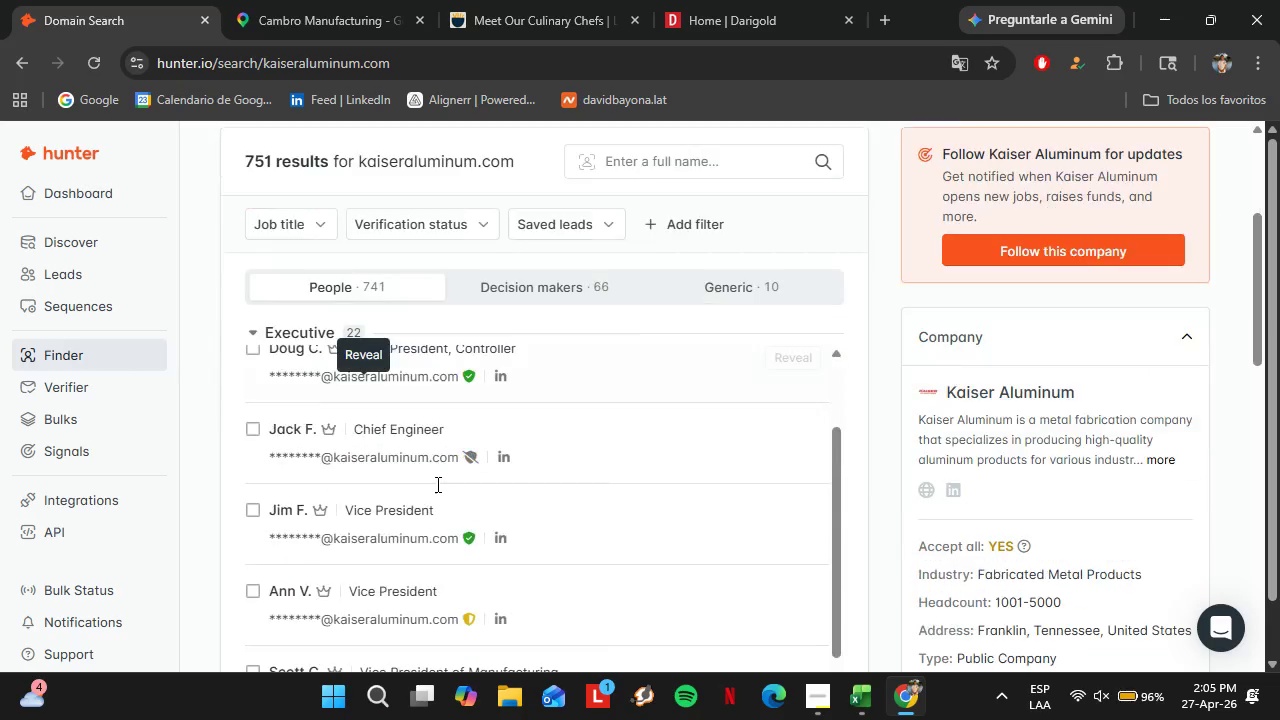 
scroll: coordinate [410, 481], scroll_direction: up, amount: 4.0
 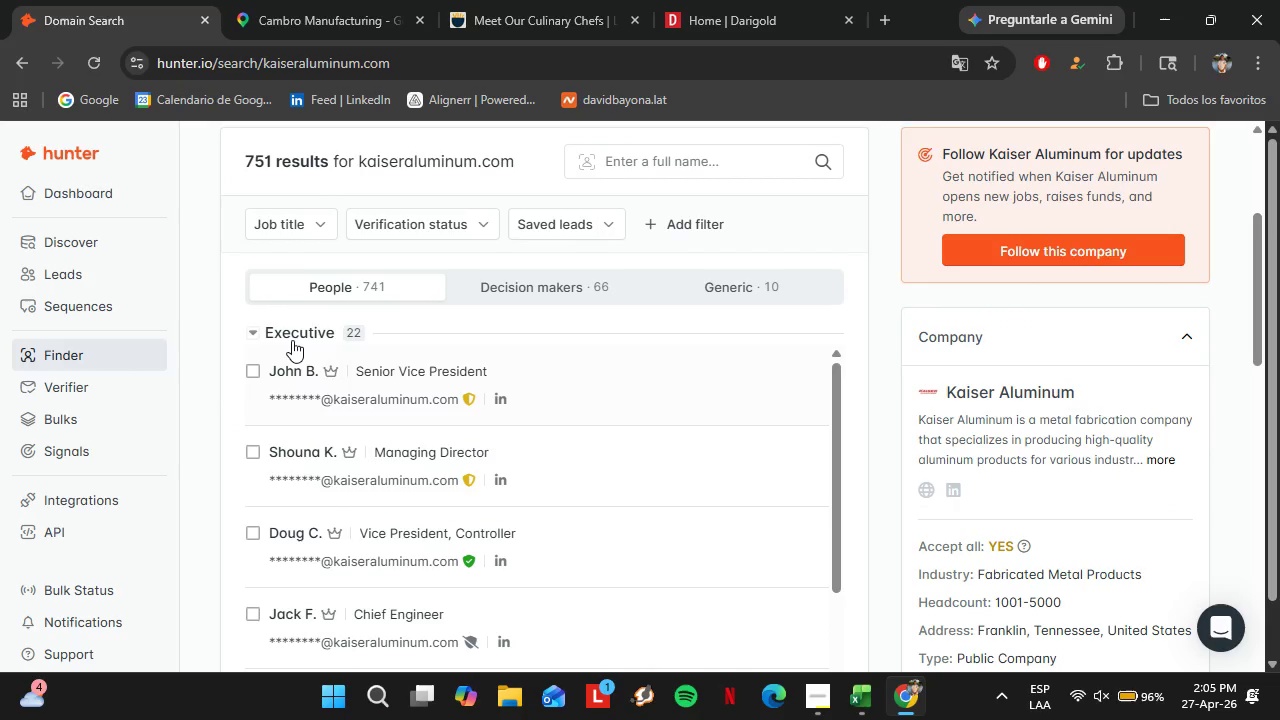 
left_click([291, 338])
 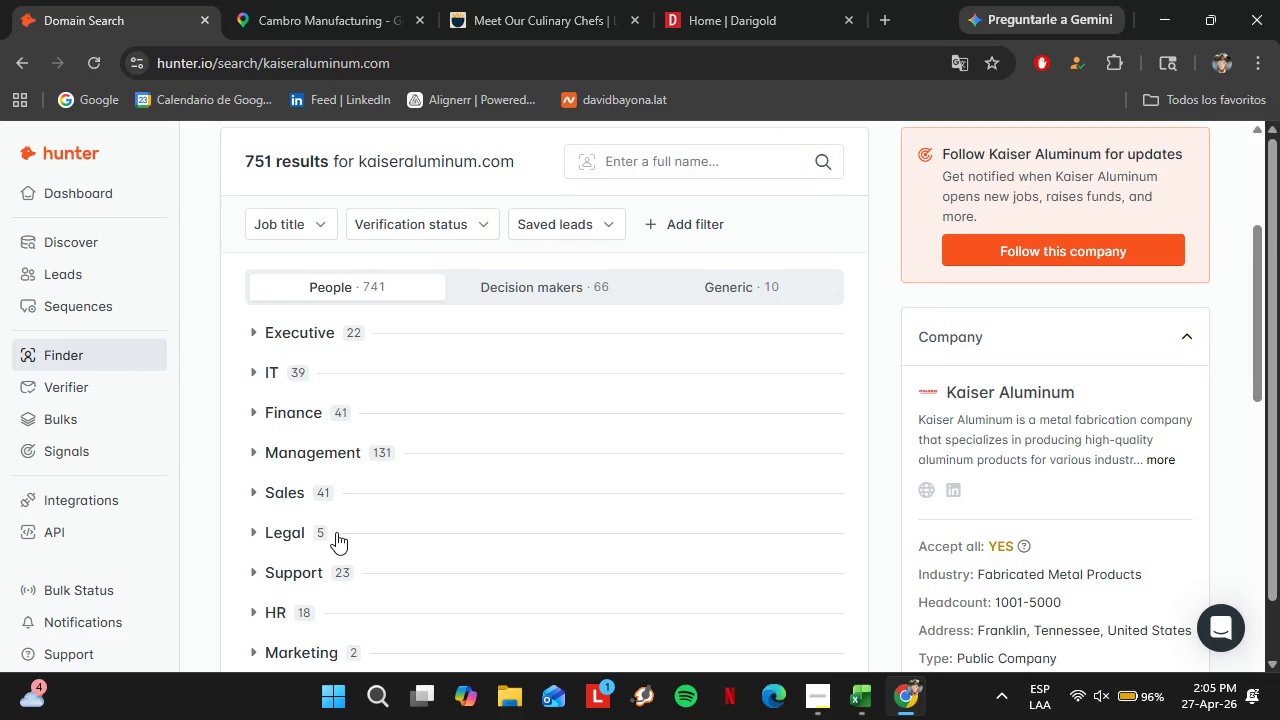 
scroll: coordinate [319, 570], scroll_direction: down, amount: 4.0
 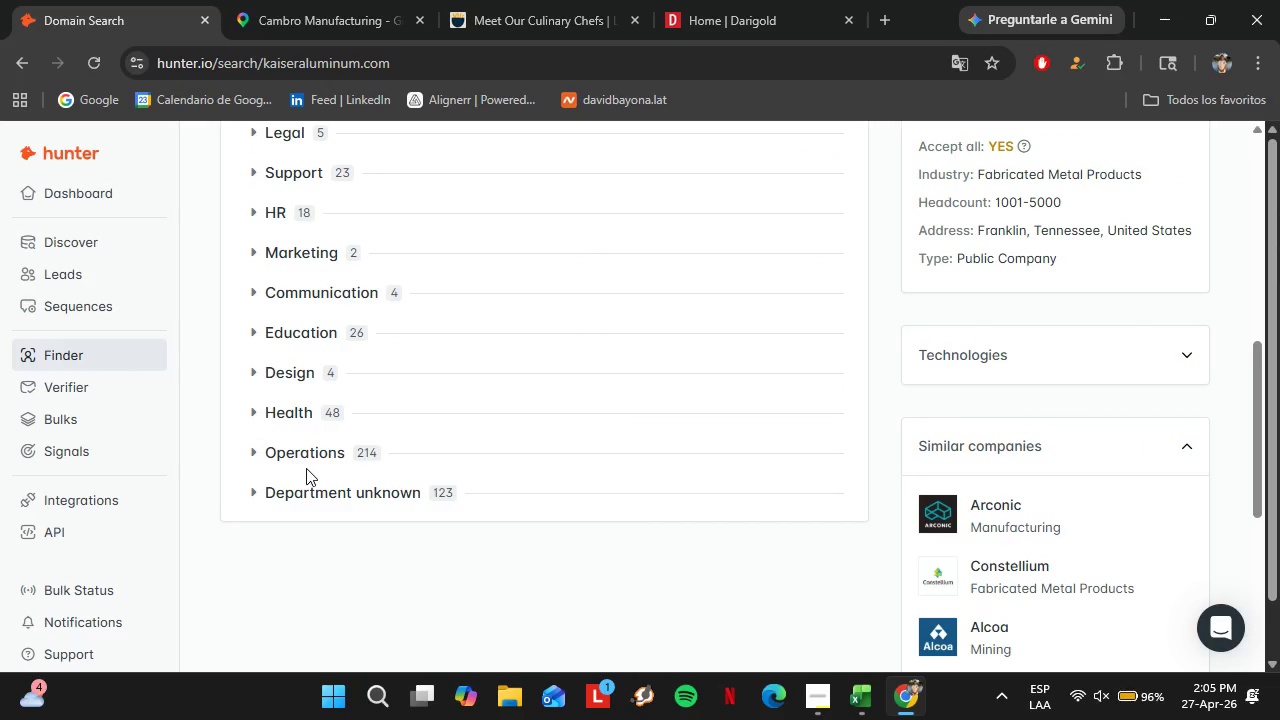 
left_click([306, 468])
 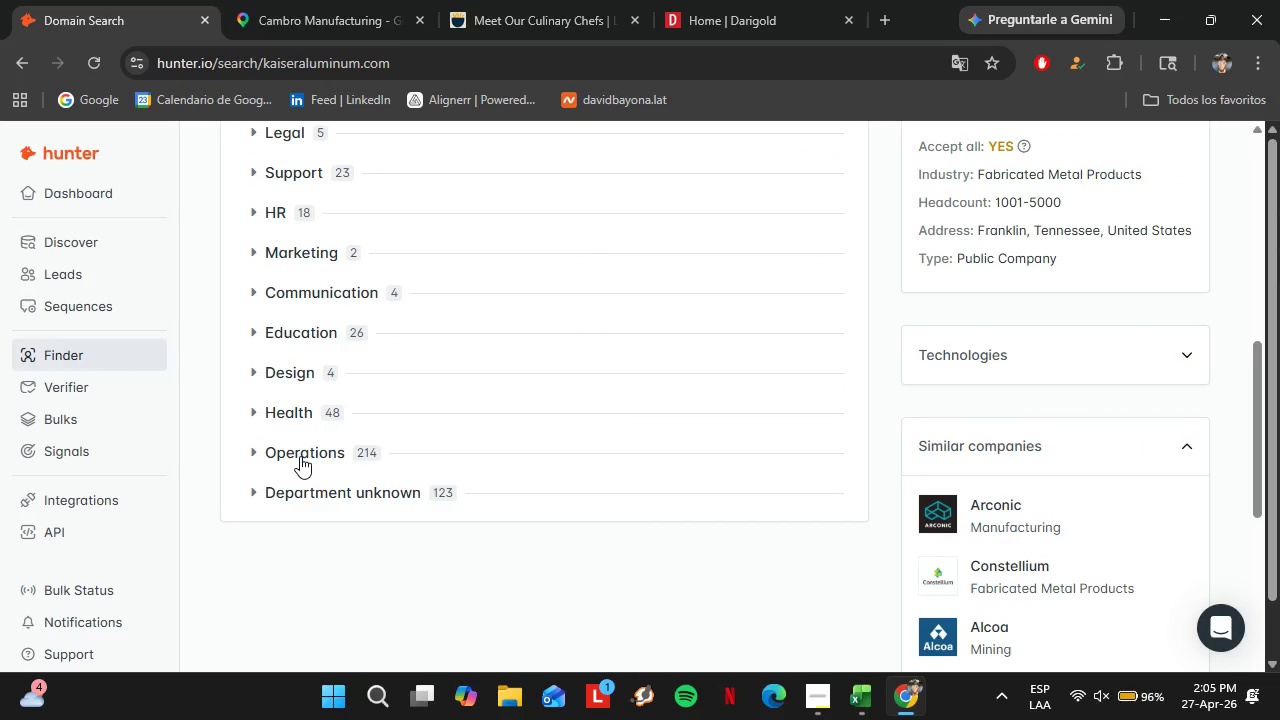 
left_click([300, 456])
 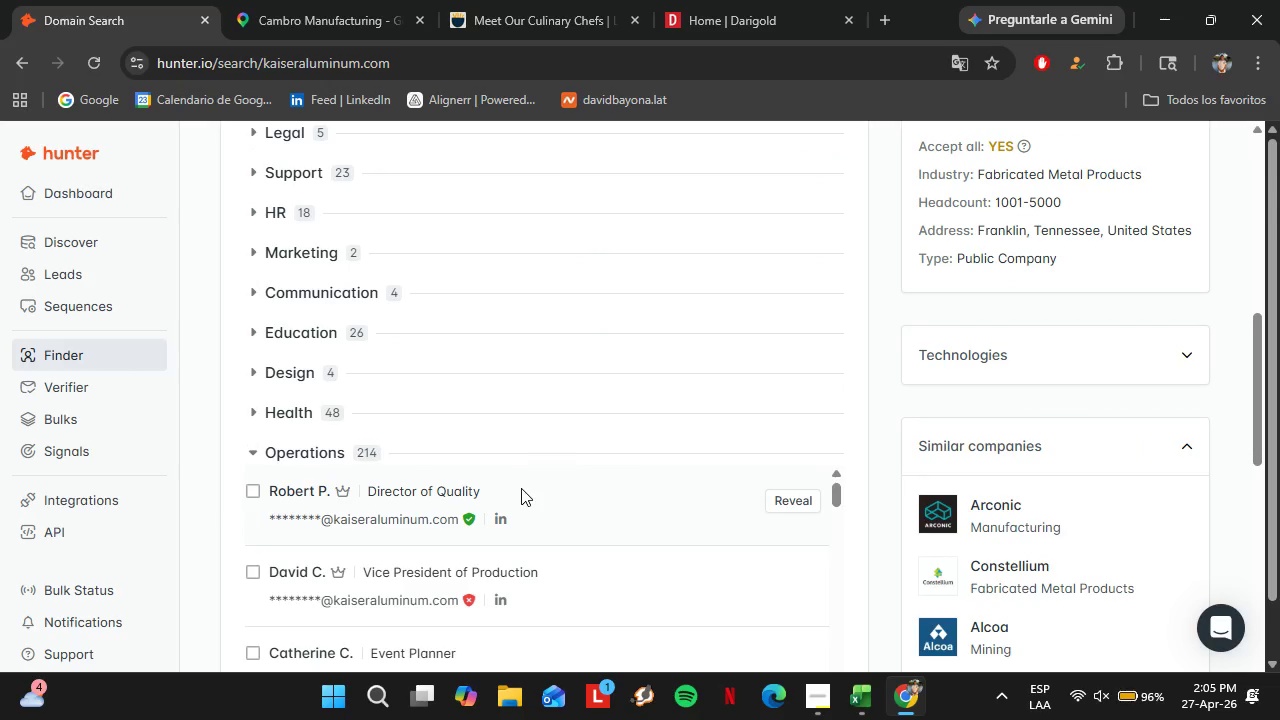 
scroll: coordinate [538, 519], scroll_direction: down, amount: 4.0
 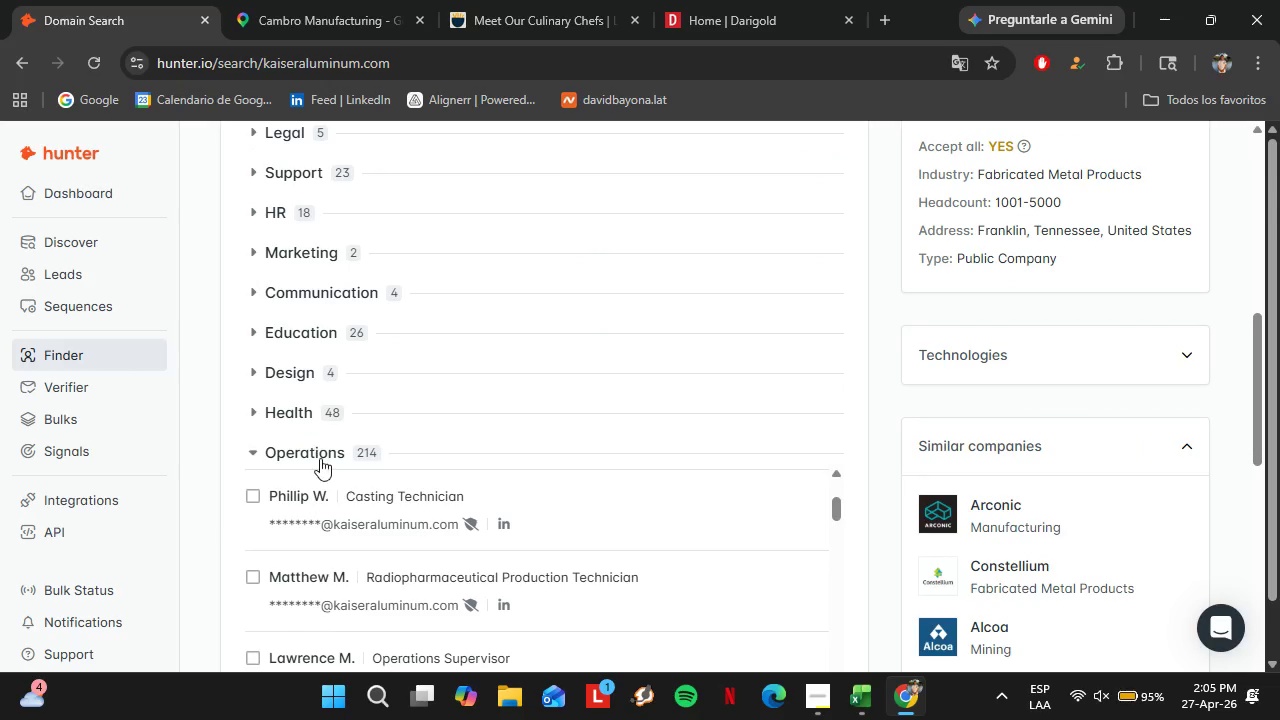 
left_click([320, 458])
 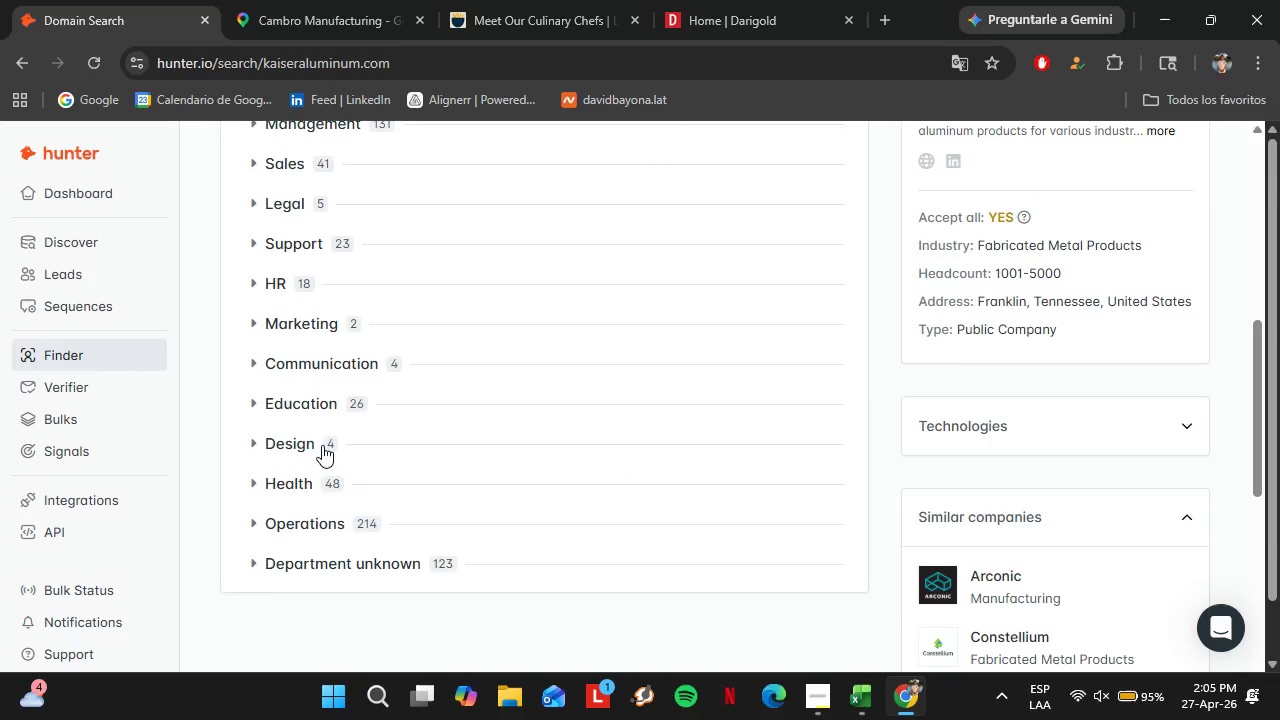 
scroll: coordinate [321, 440], scroll_direction: up, amount: 8.0
 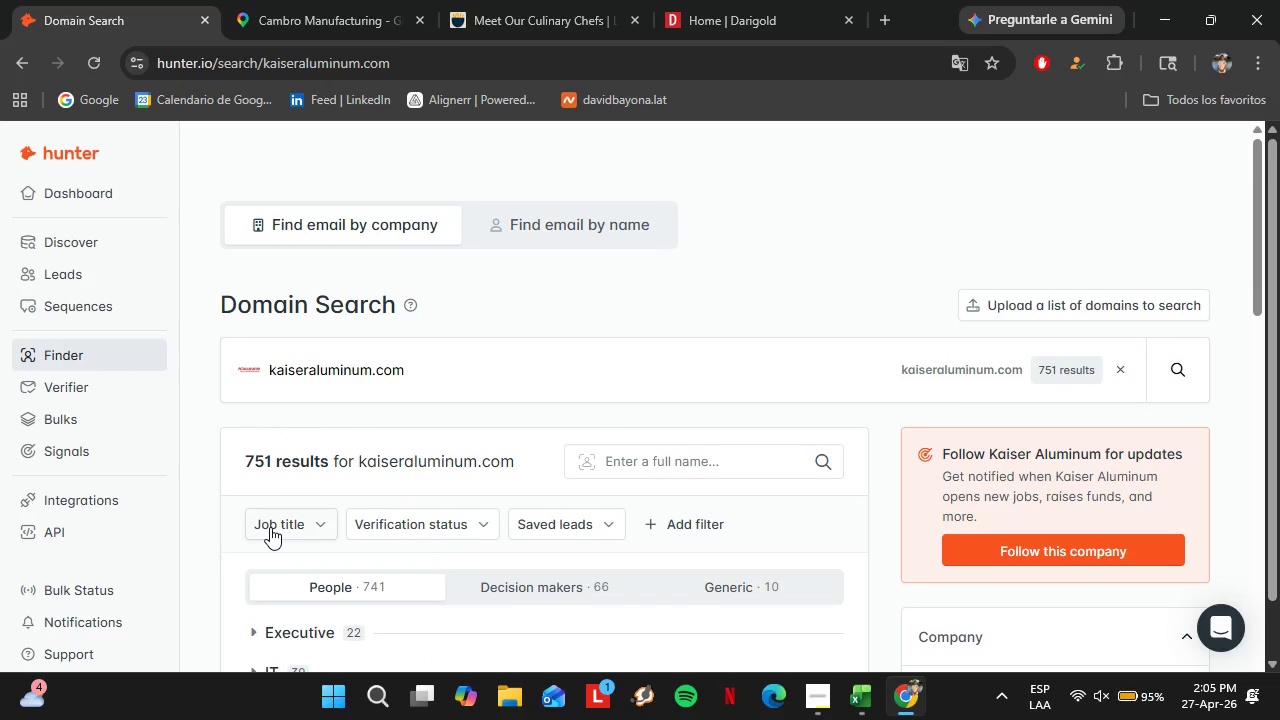 
left_click([270, 527])
 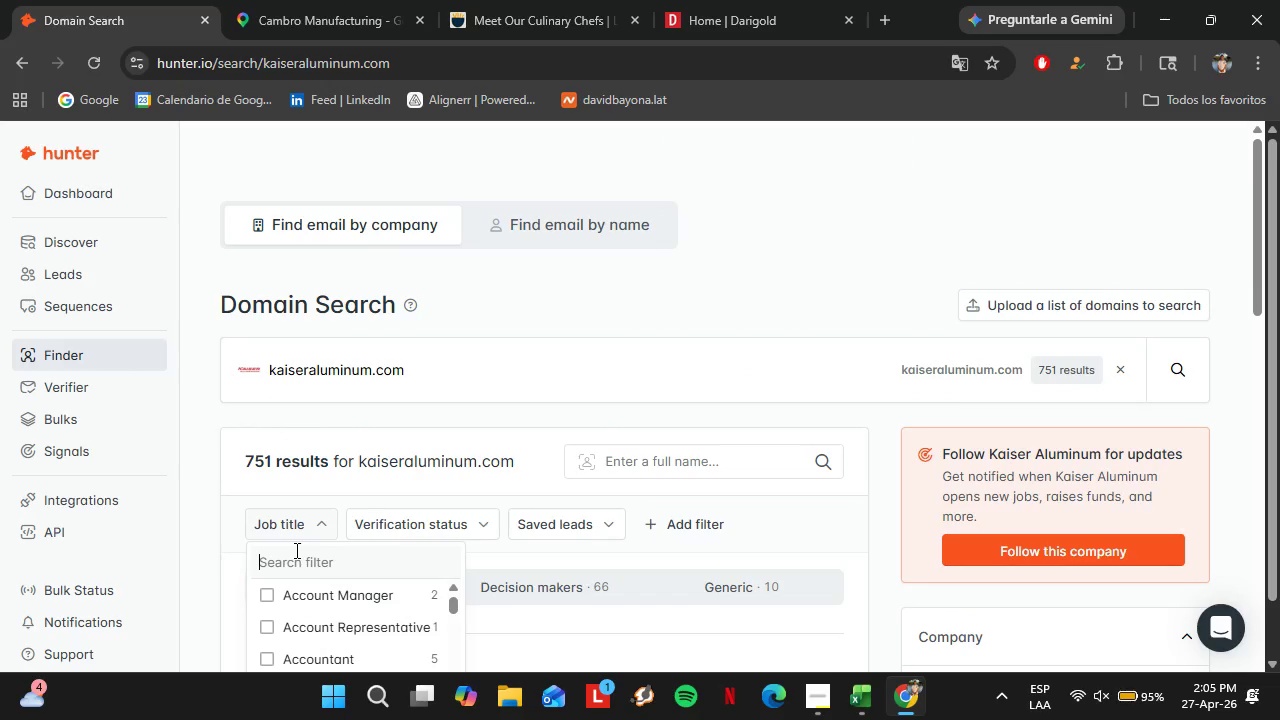 
left_click([295, 550])
 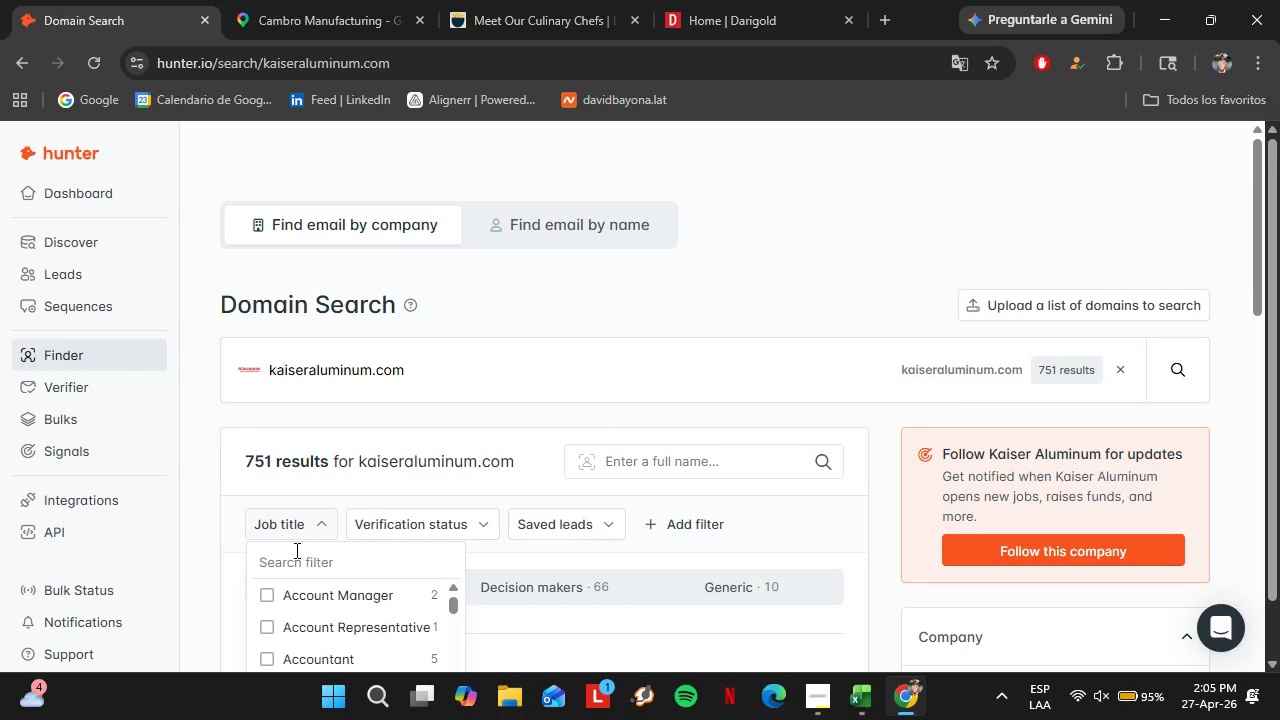 
type(Facili)
 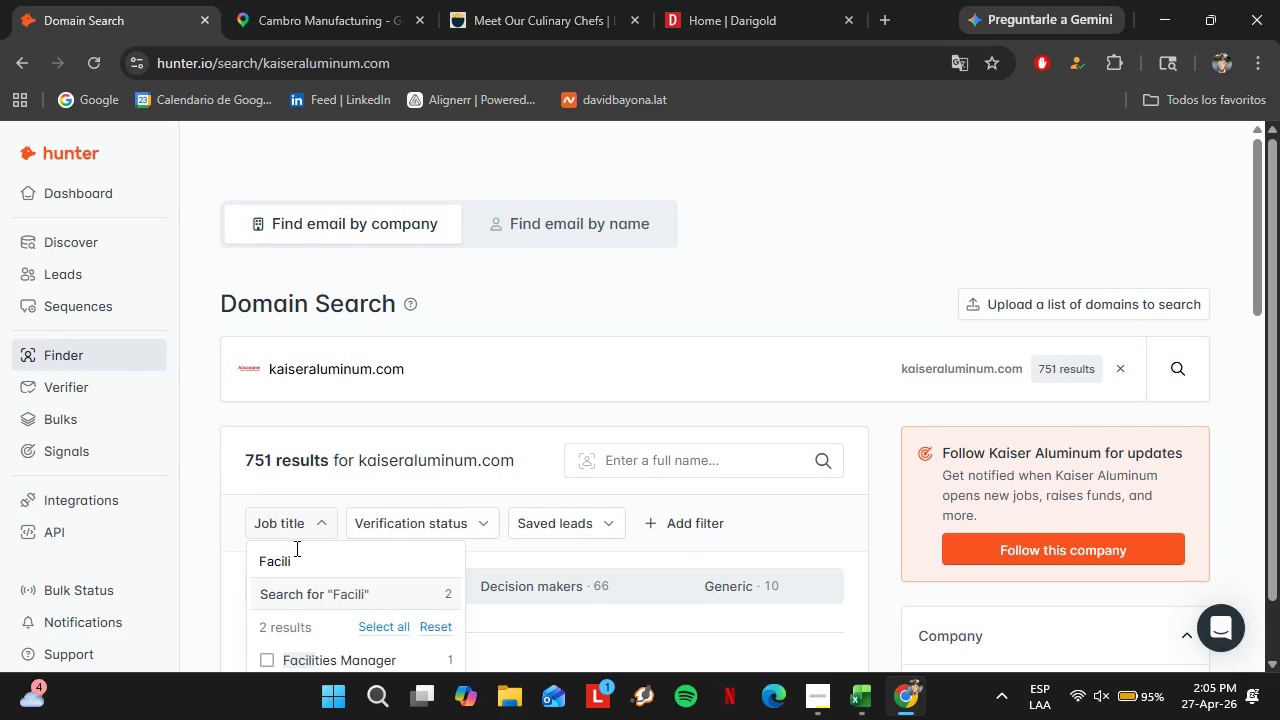 
scroll: coordinate [295, 548], scroll_direction: down, amount: 2.0
 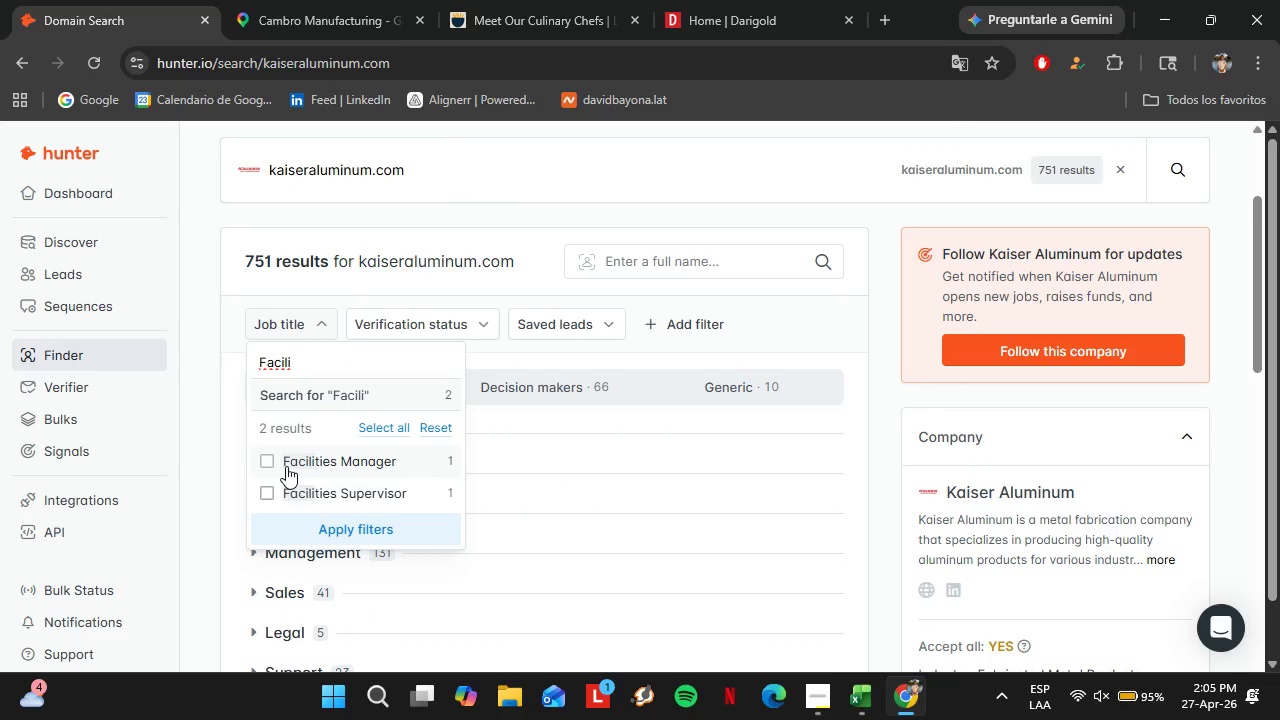 
left_click([286, 466])
 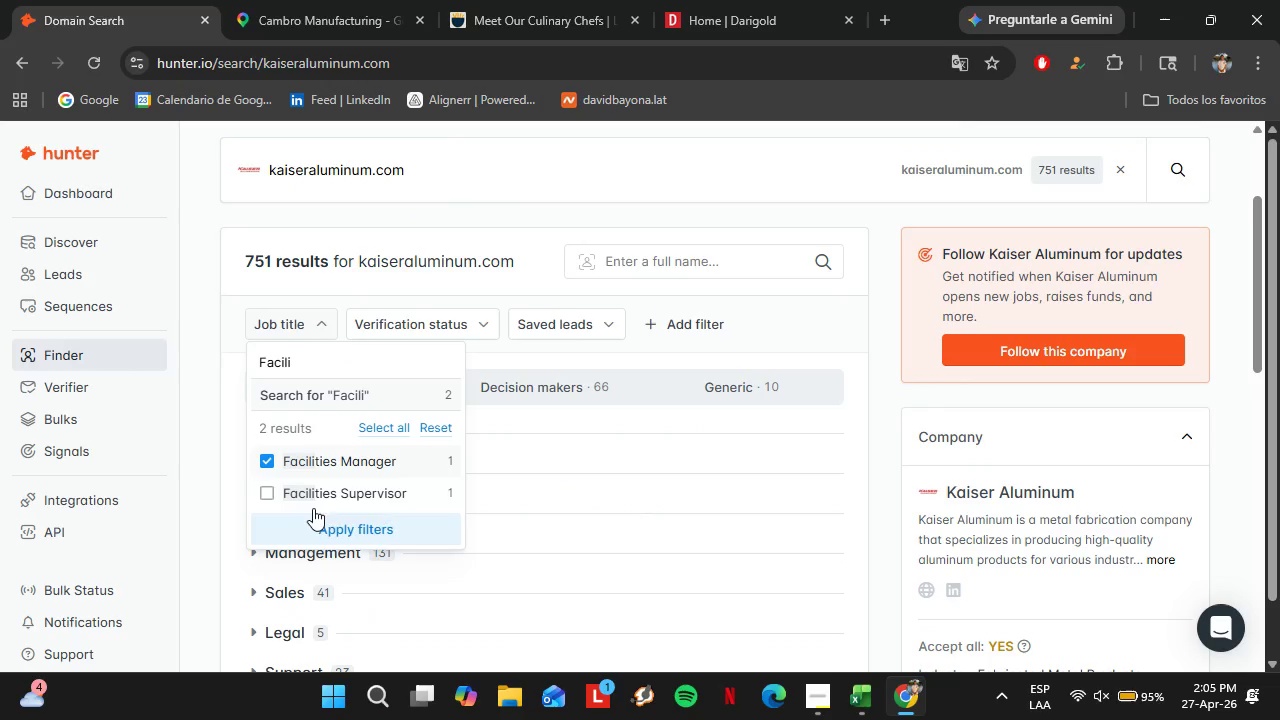 
double_click([326, 533])
 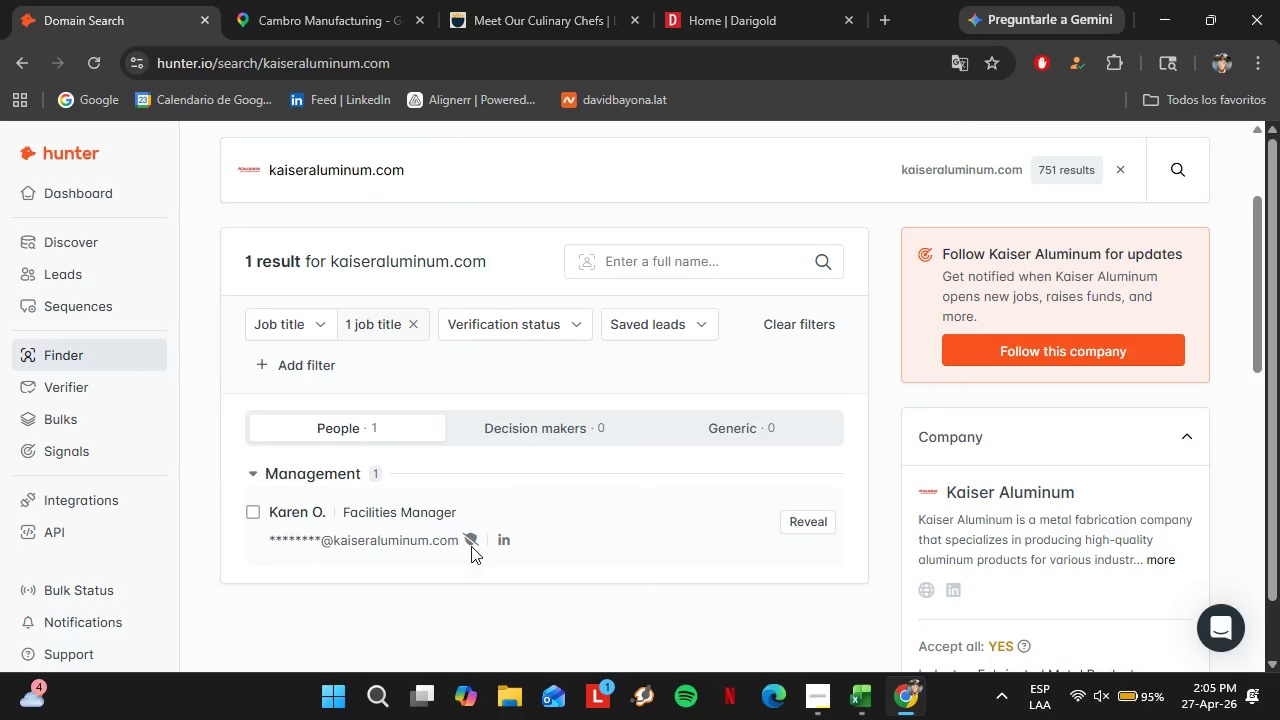 
left_click([471, 541])
 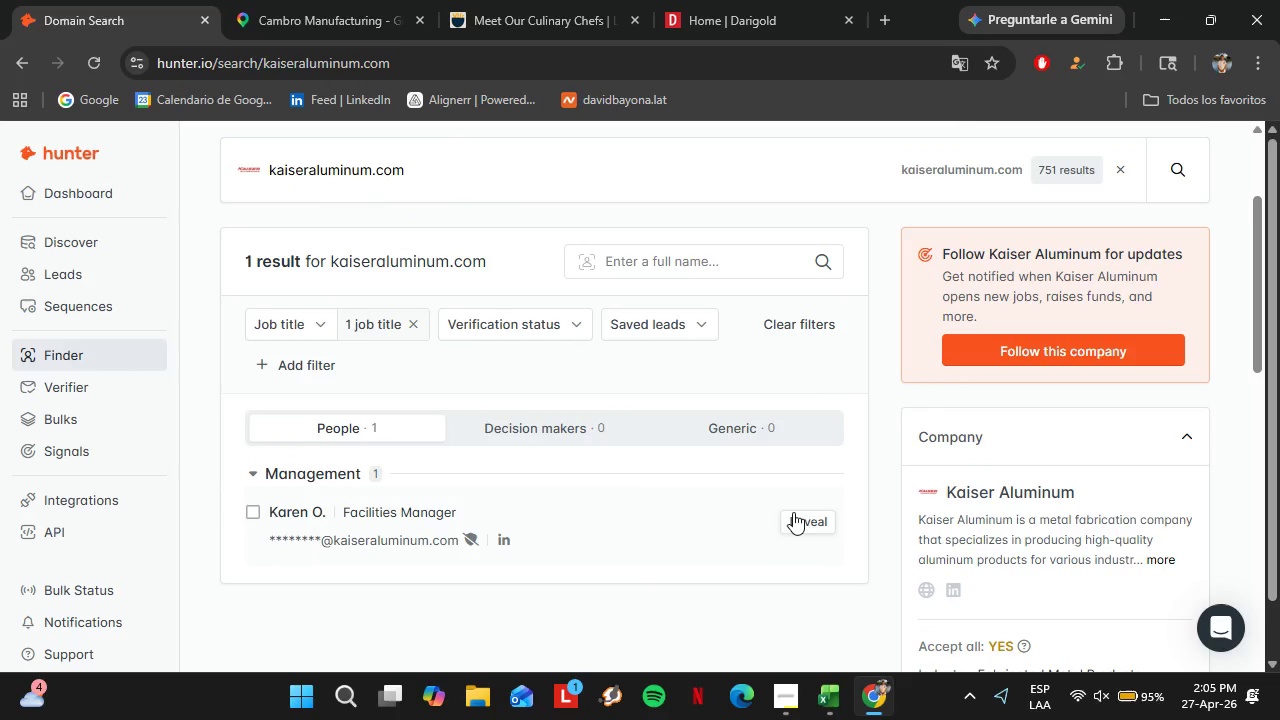 
left_click([797, 512])
 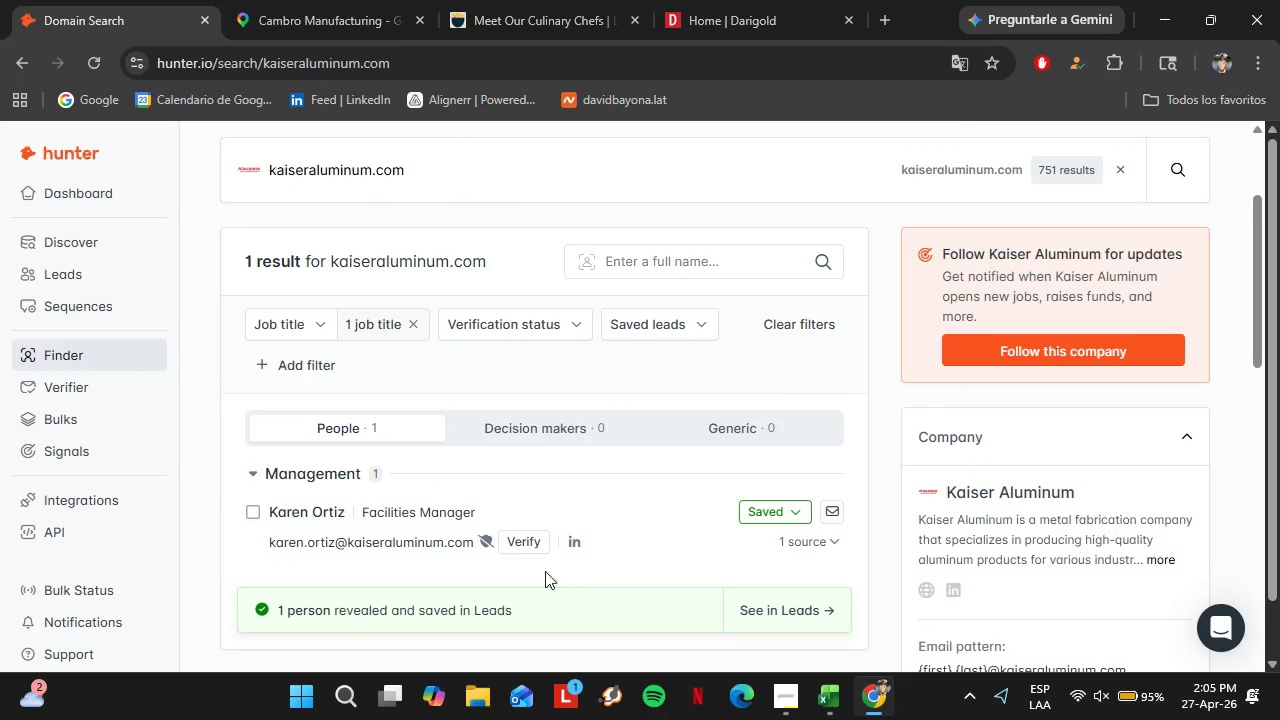 
left_click([520, 550])
 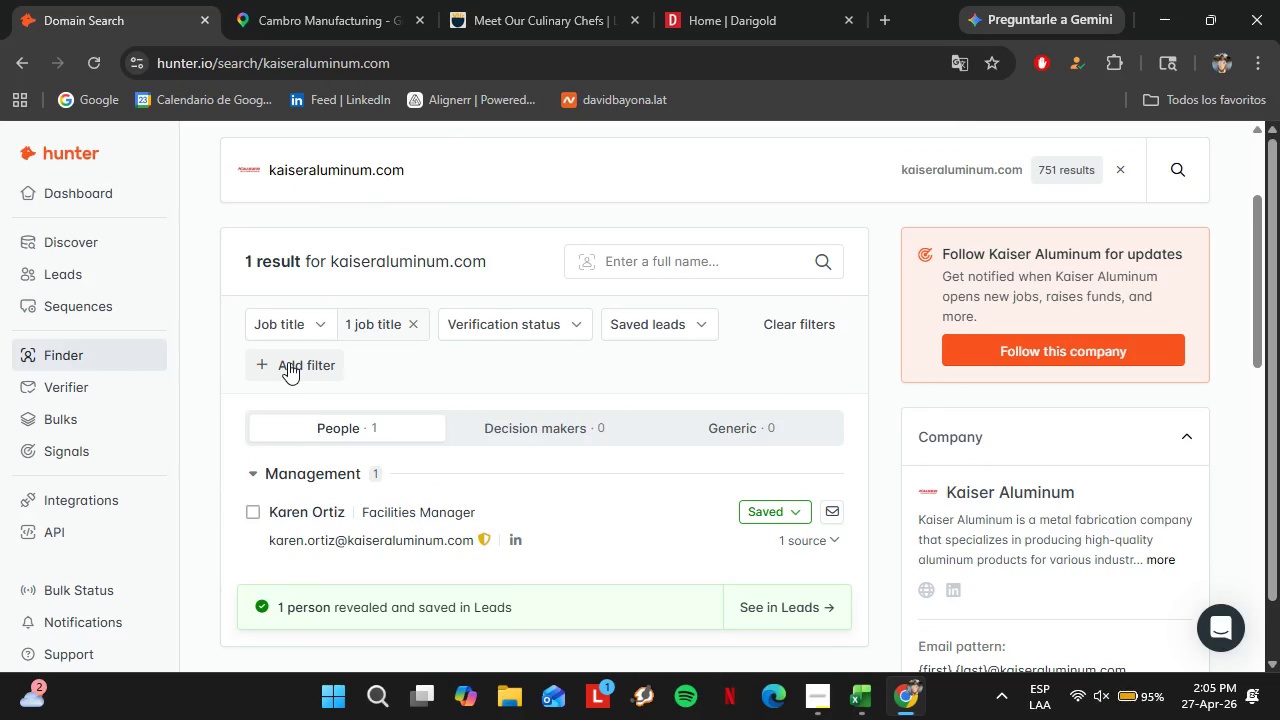 
double_click([290, 337])
 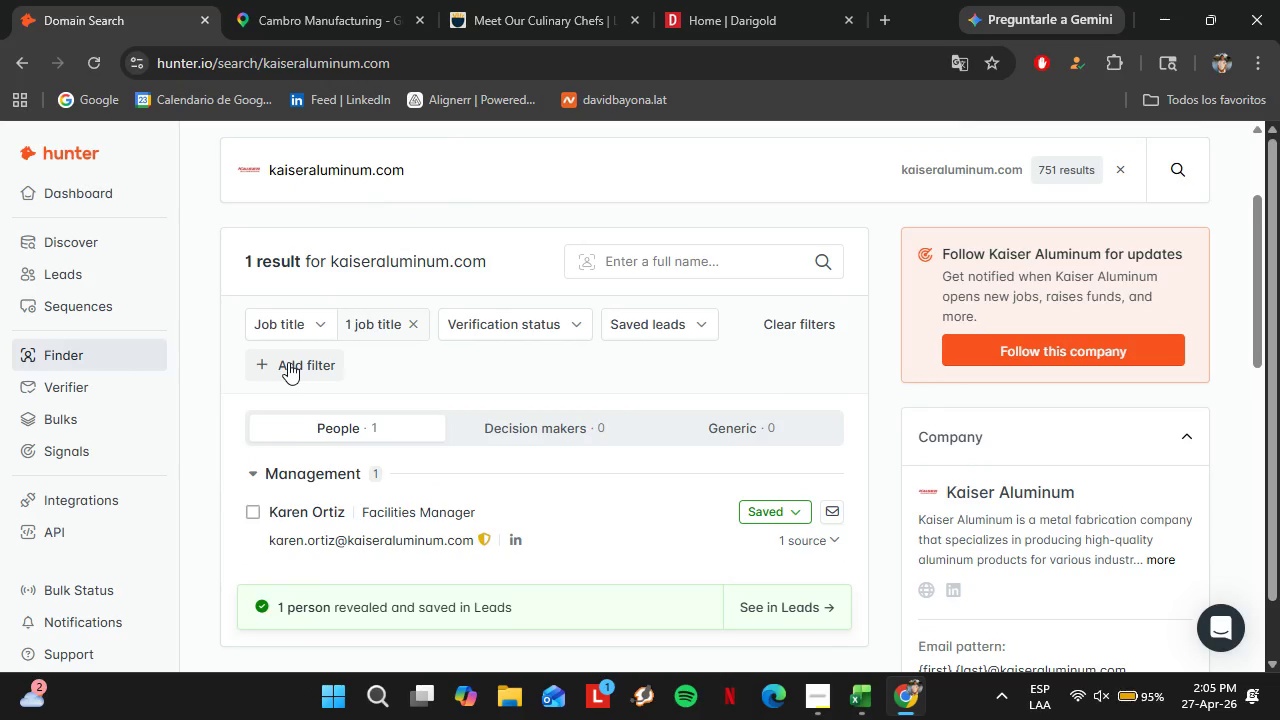 
left_click([318, 366])
 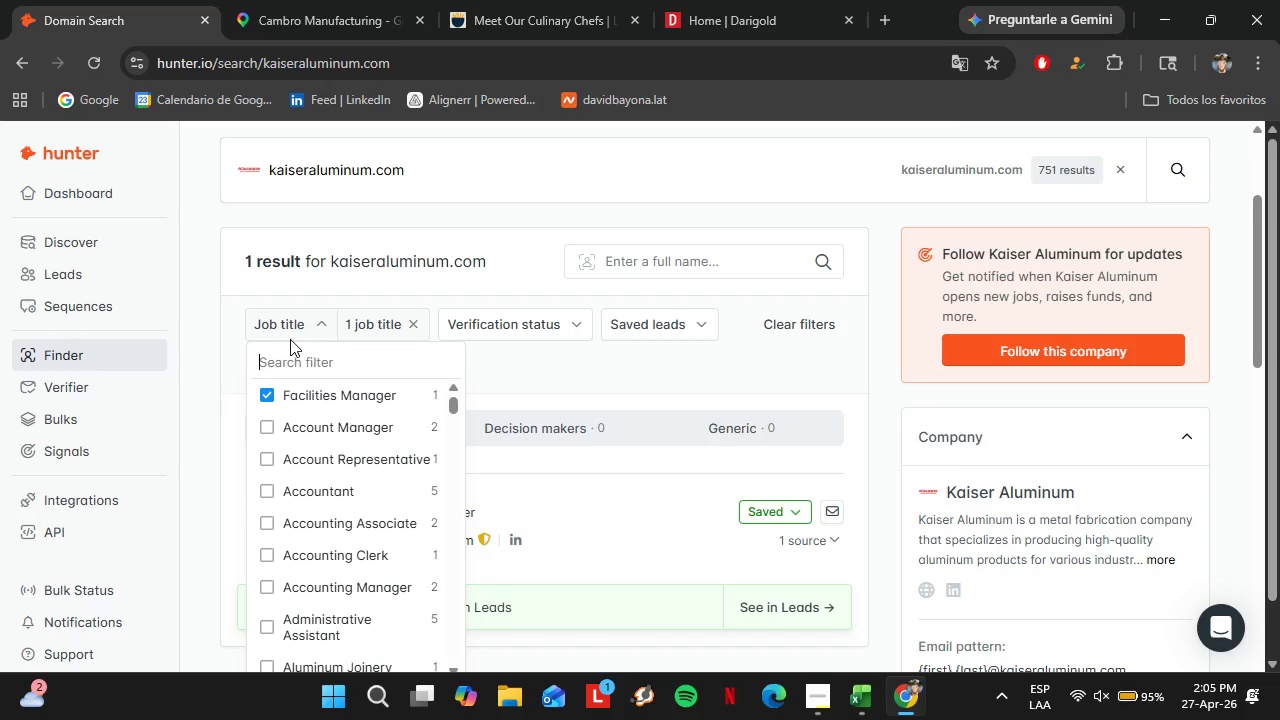 
type(Operatio)
 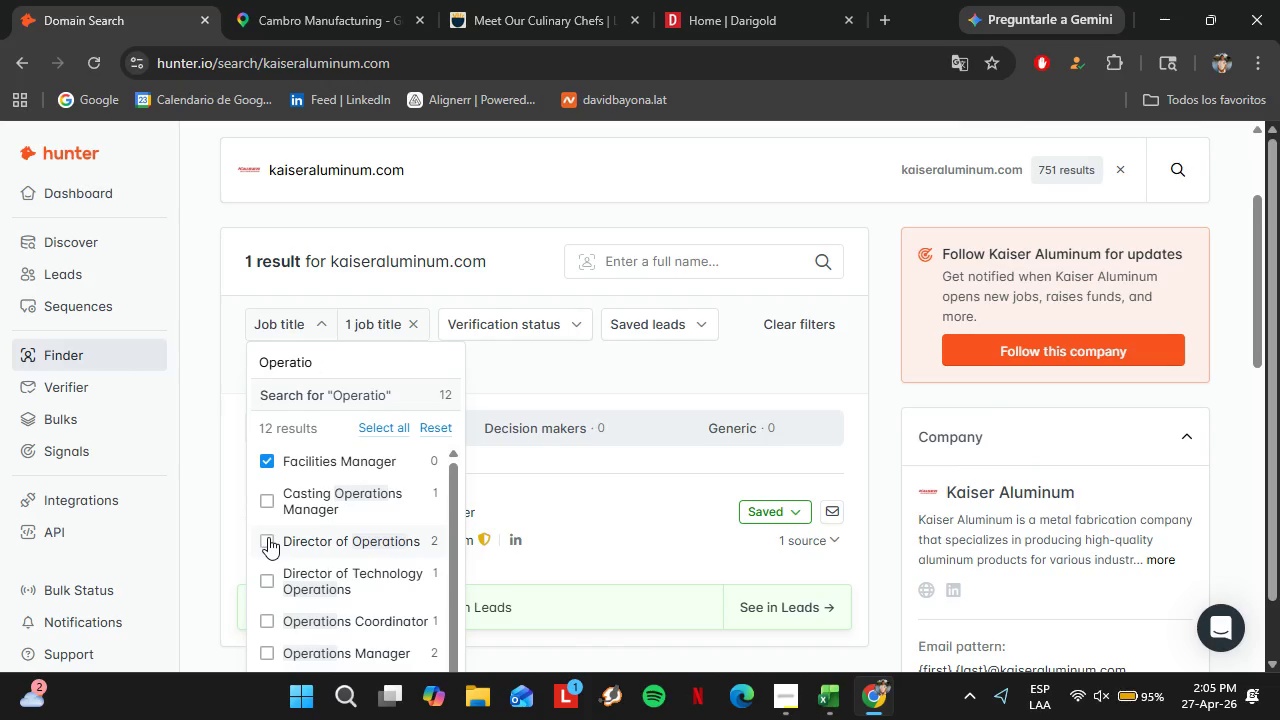 
scroll: coordinate [375, 578], scroll_direction: down, amount: 3.0
 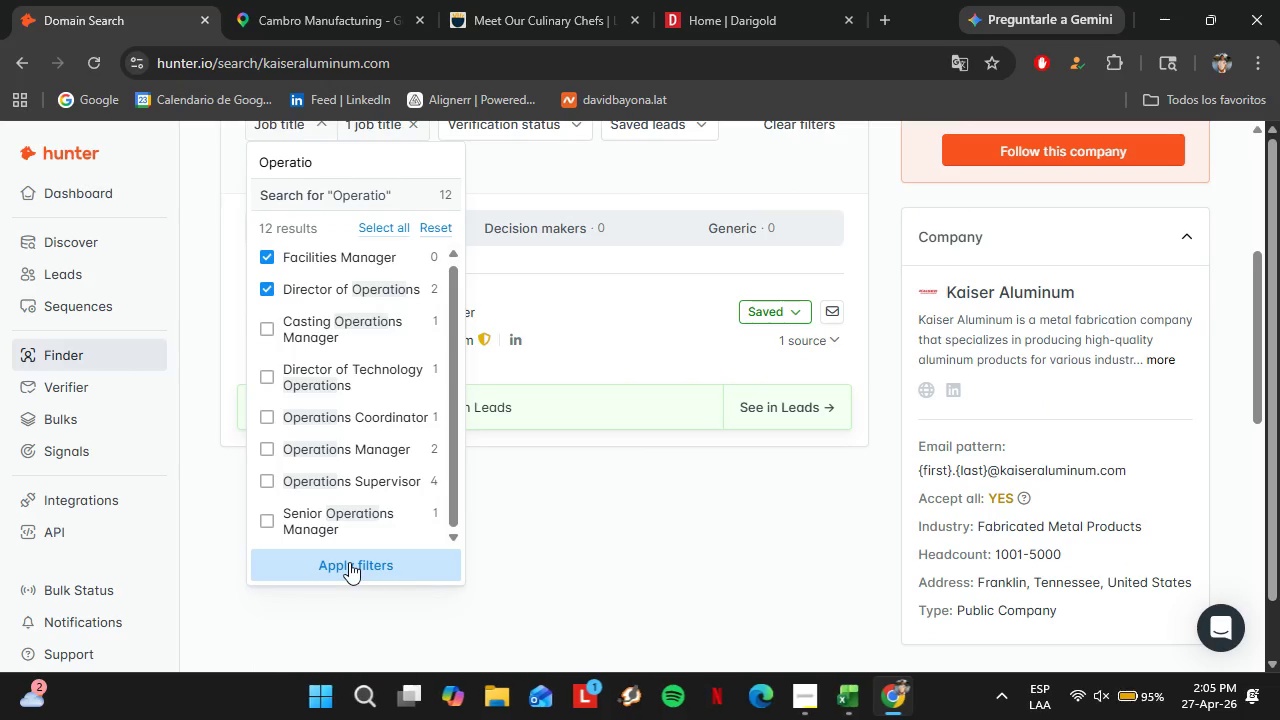 
left_click([349, 562])
 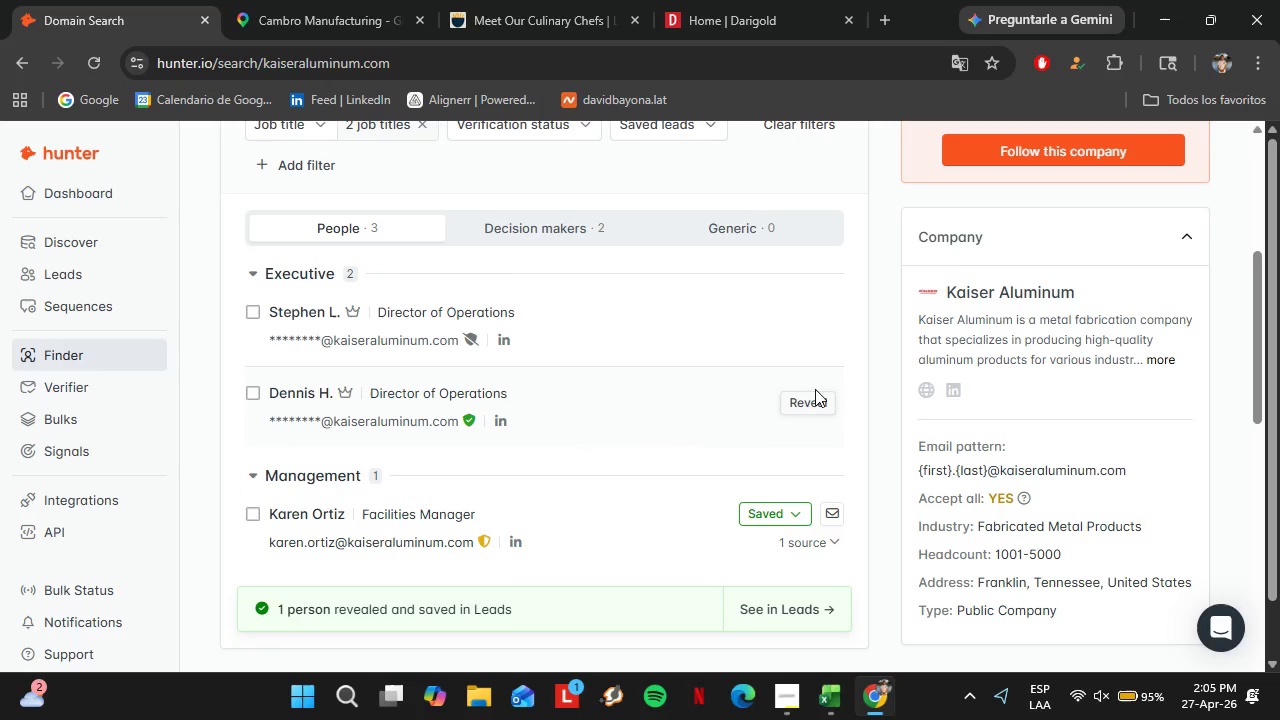 
left_click([808, 403])
 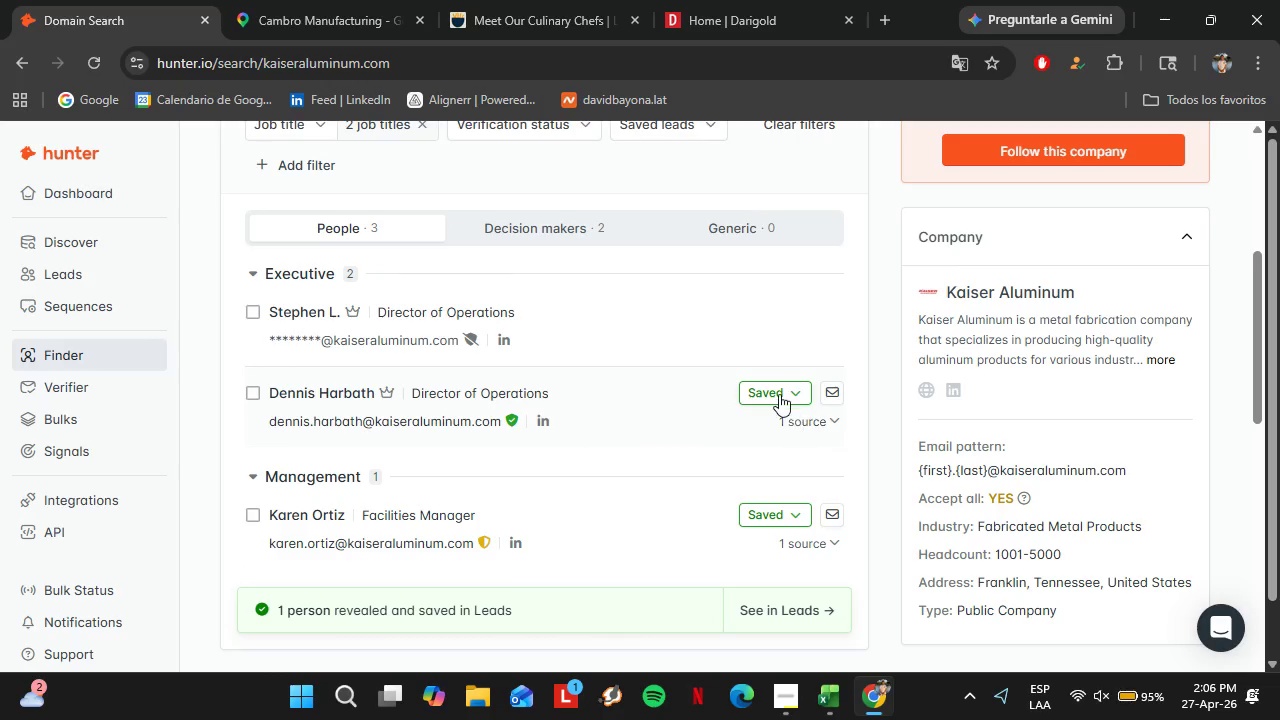 
left_click([768, 389])
 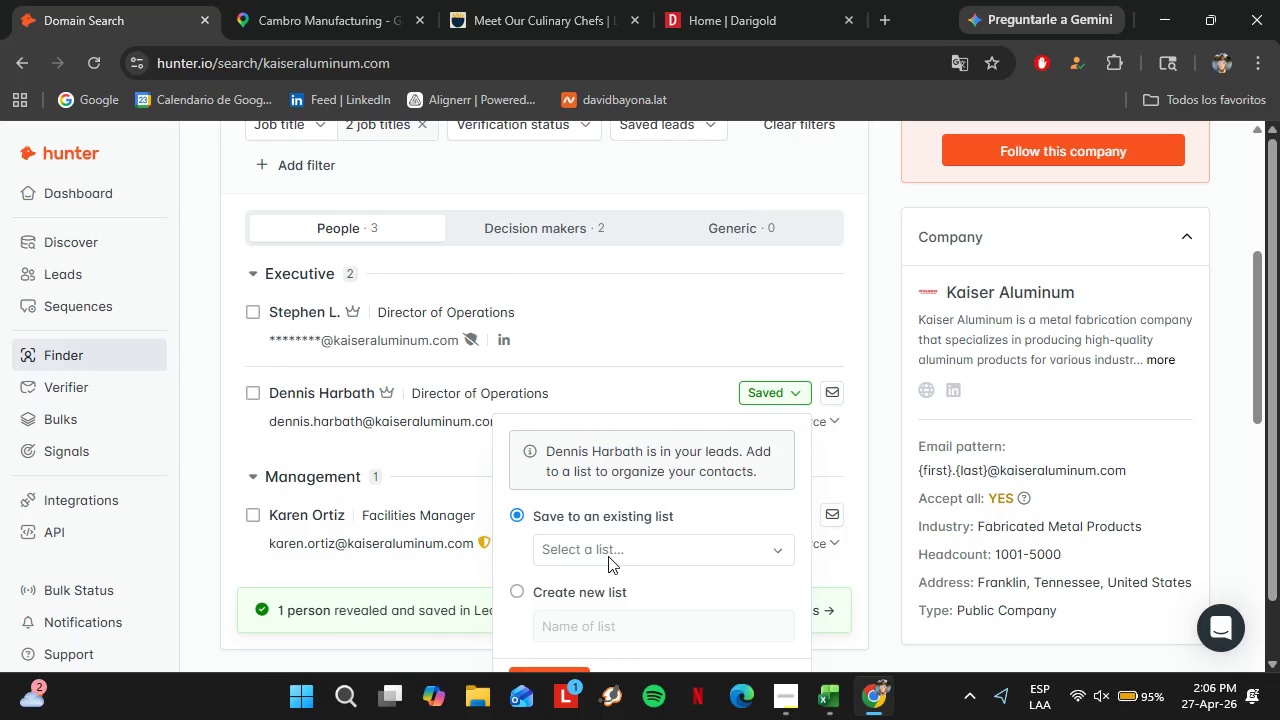 
left_click([608, 556])
 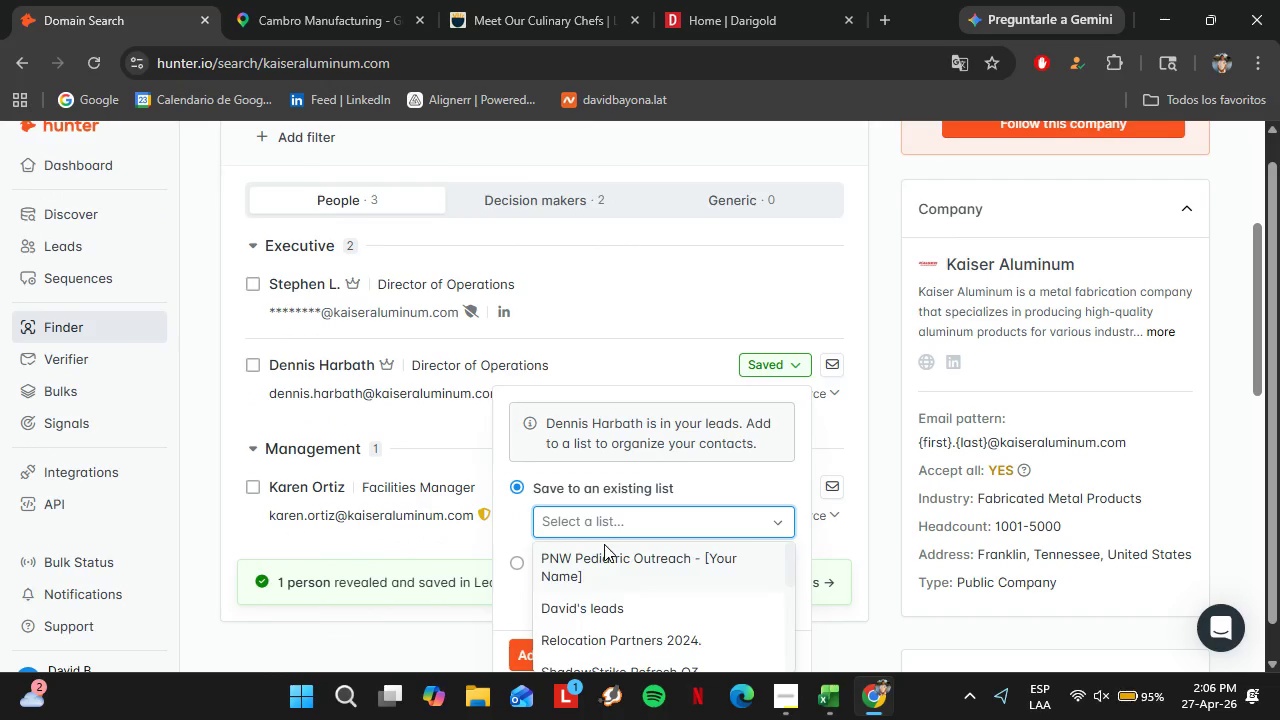 
scroll: coordinate [628, 553], scroll_direction: down, amount: 2.0
 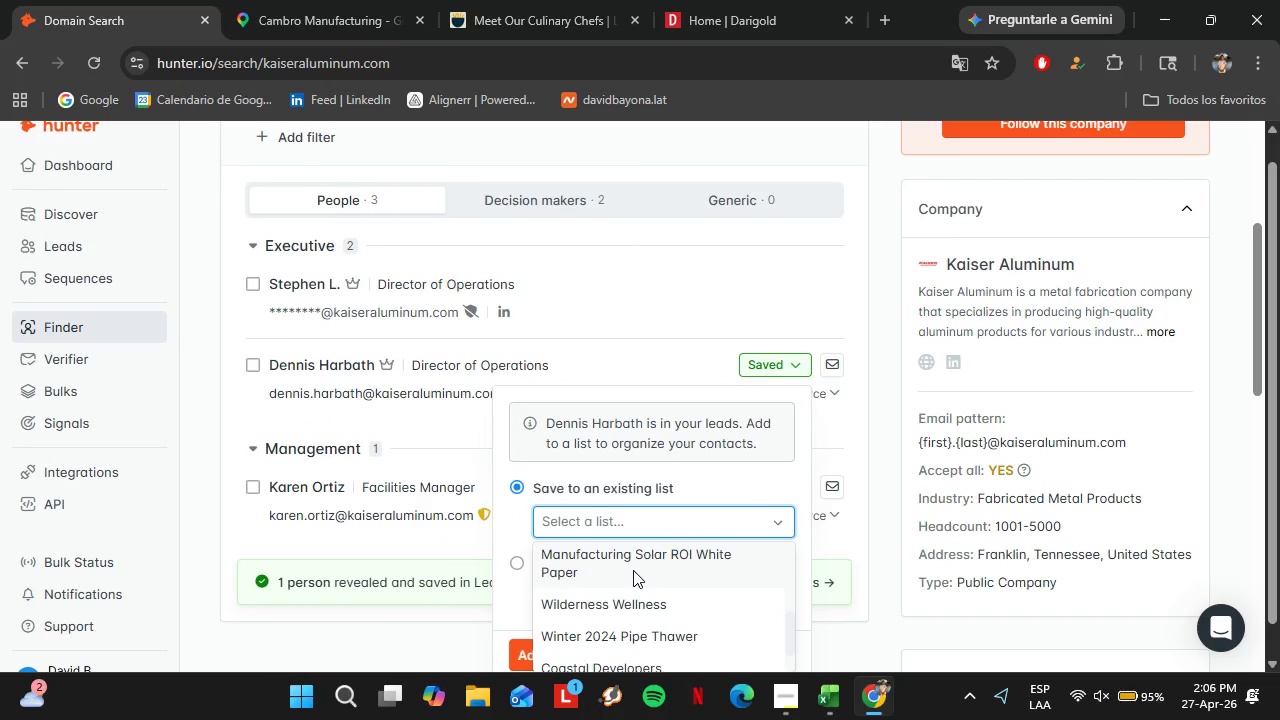 
left_click([633, 570])
 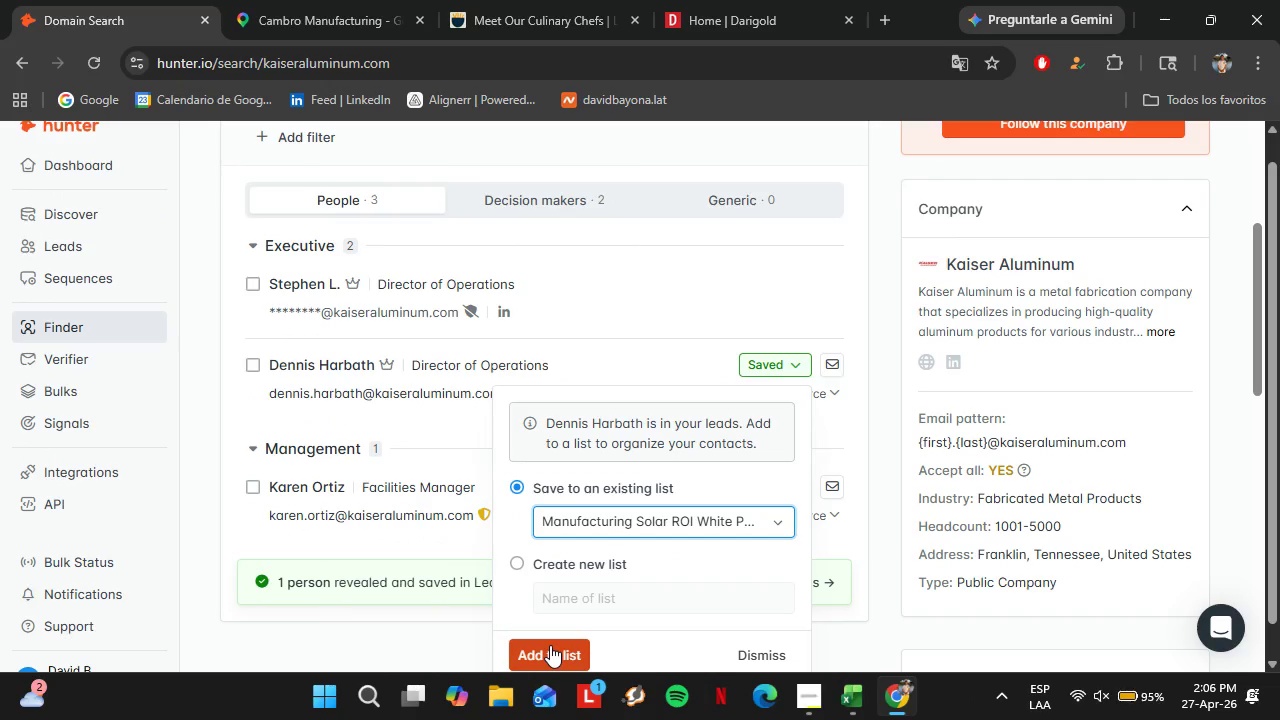 
left_click([550, 645])
 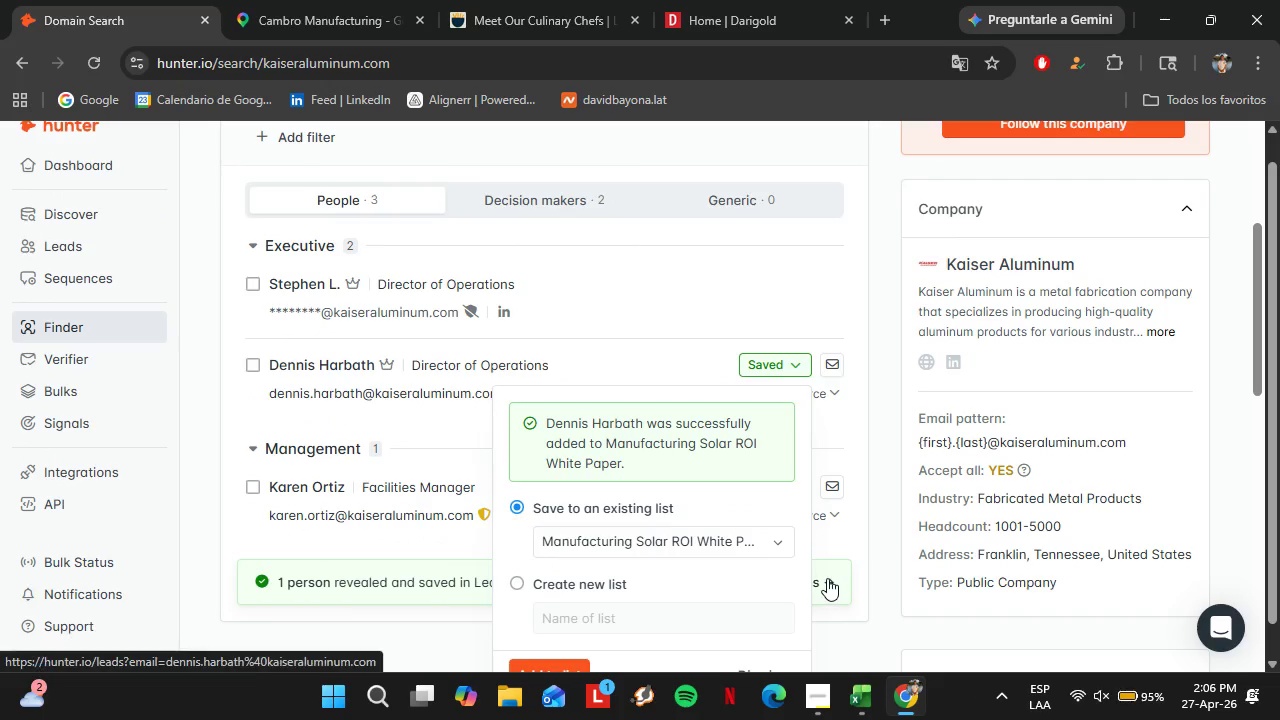 
left_click([827, 578])
 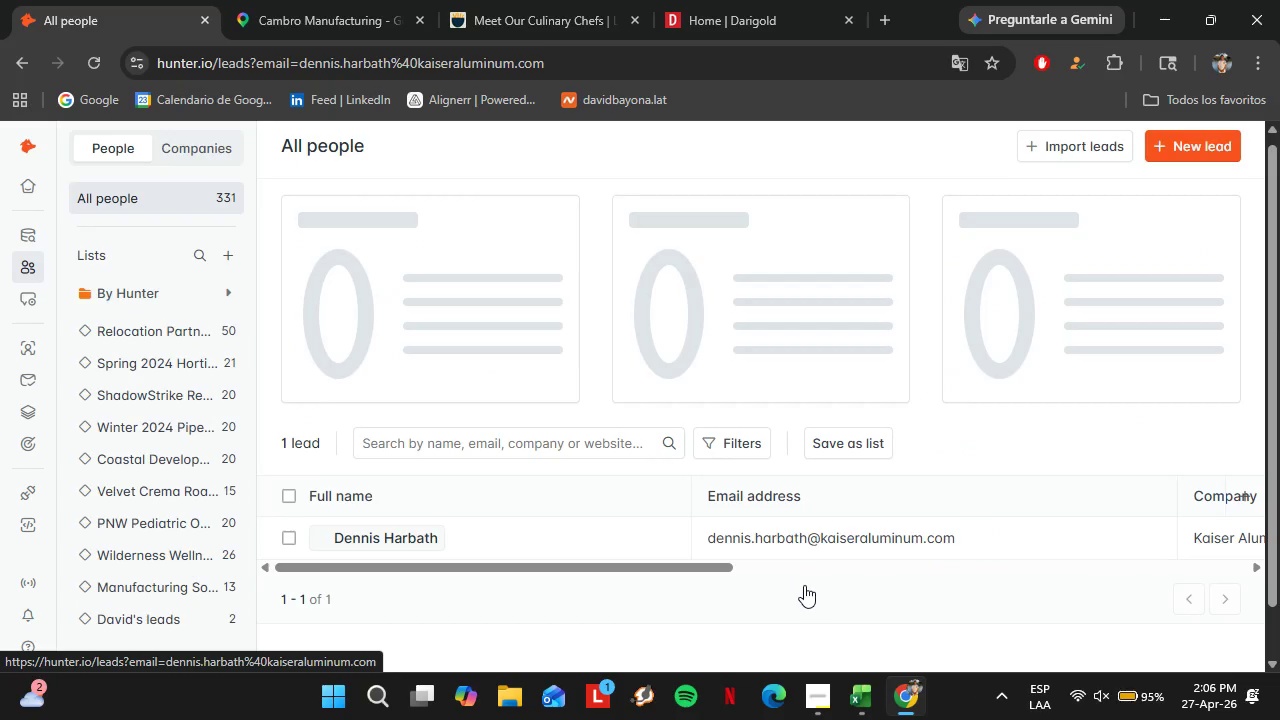 
left_click_drag(start_coordinate=[474, 574], to_coordinate=[985, 560])
 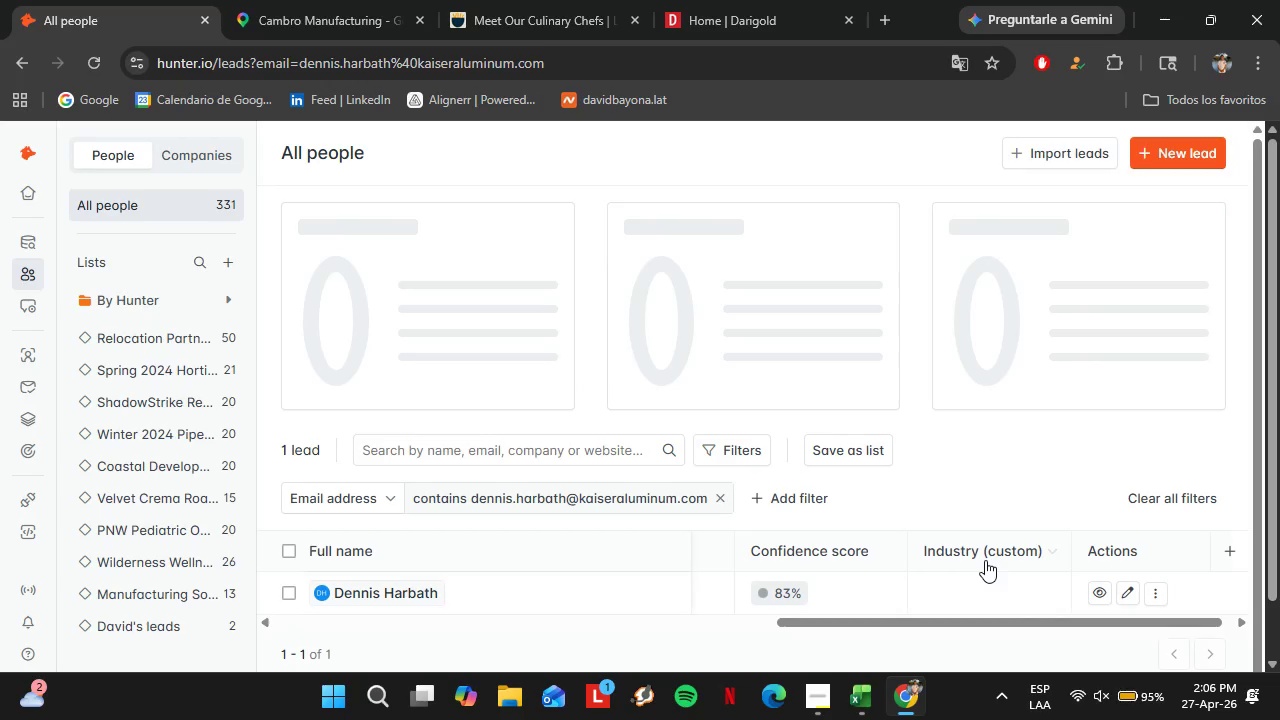 
double_click([985, 590])
 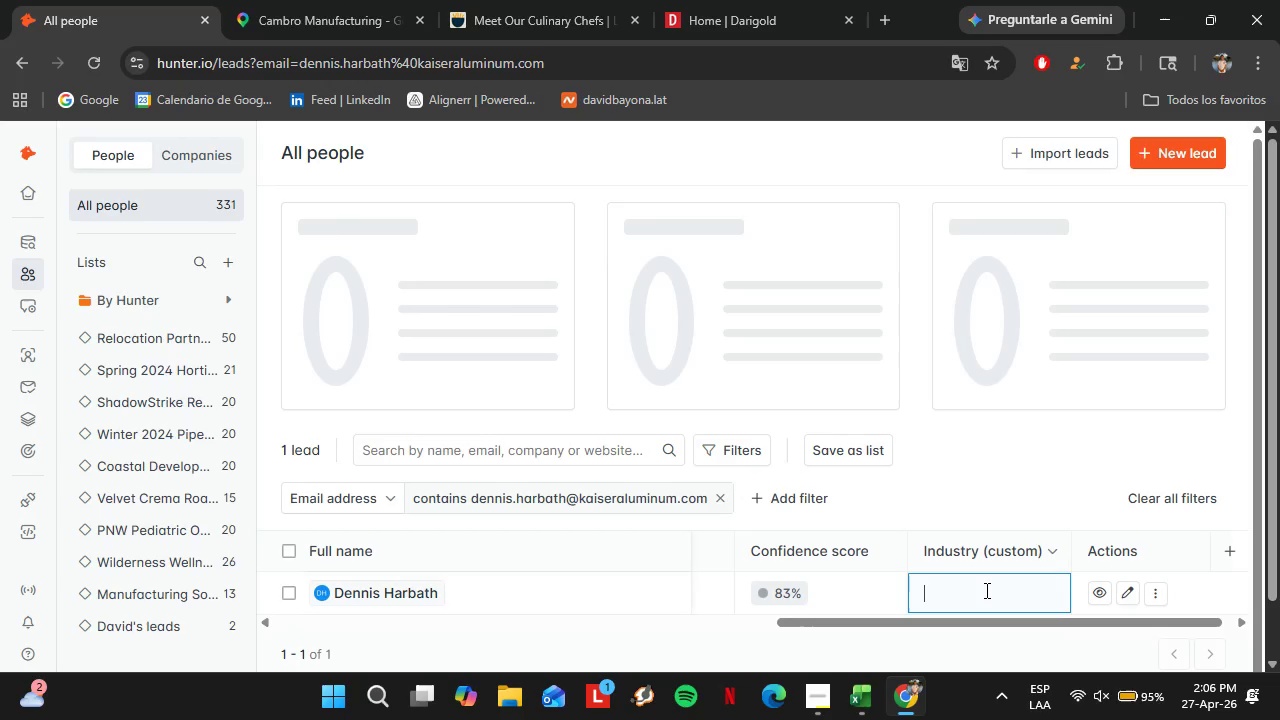 
triple_click([985, 590])
 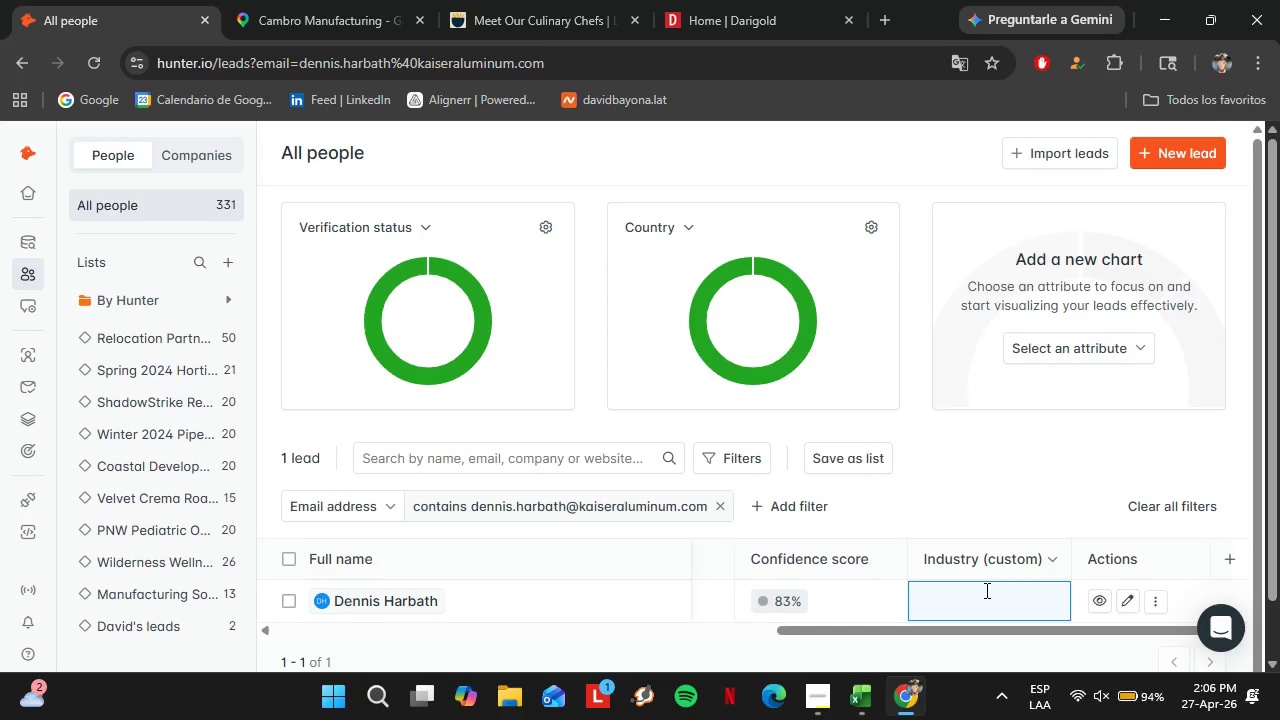 
type(aluminuym )
key(Backspace)
key(Backspace)
key(Backspace)
type(m manufactrui)
key(Backspace)
key(Backspace)
key(Backspace)
type(uring)
 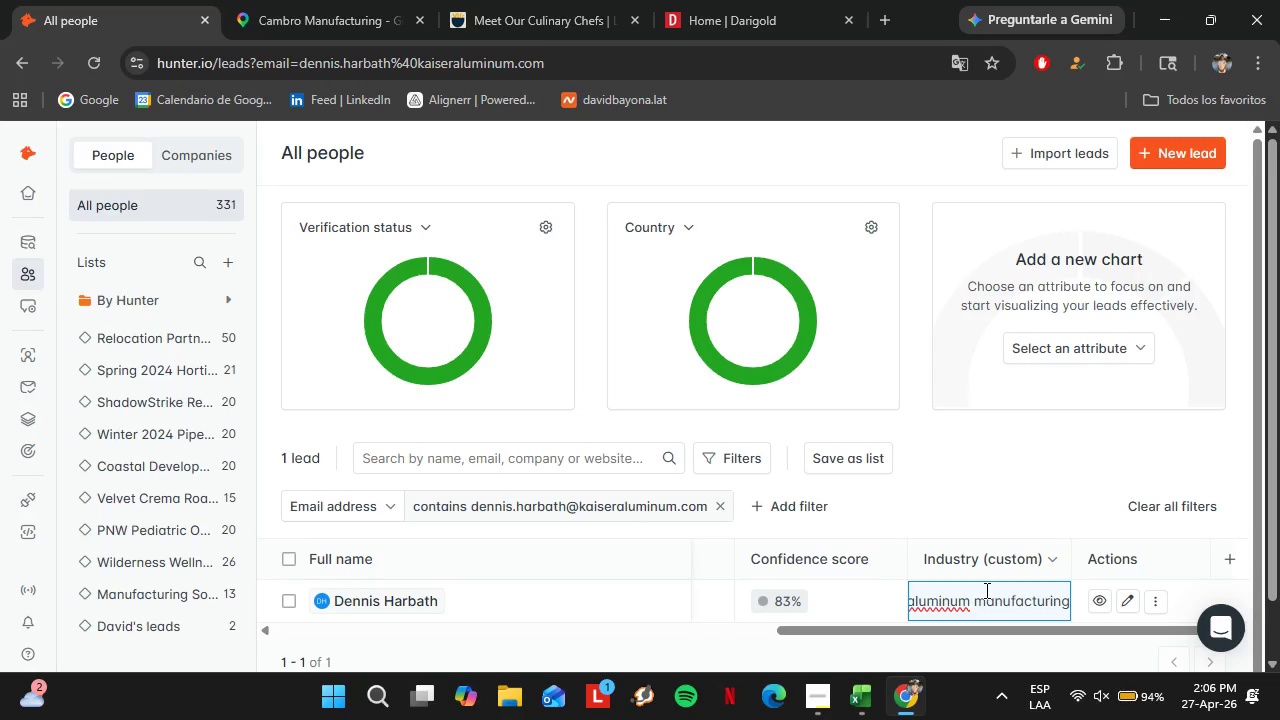 
key(Enter)
 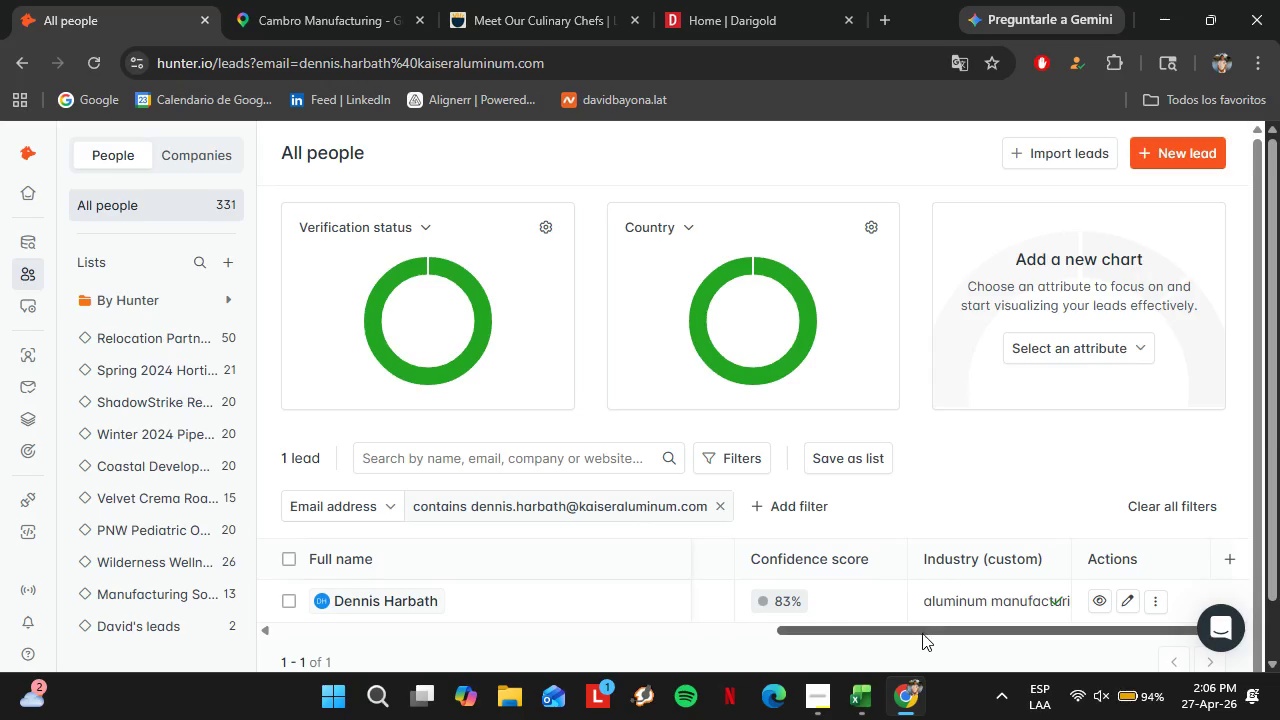 
left_click_drag(start_coordinate=[916, 624], to_coordinate=[346, 647])
 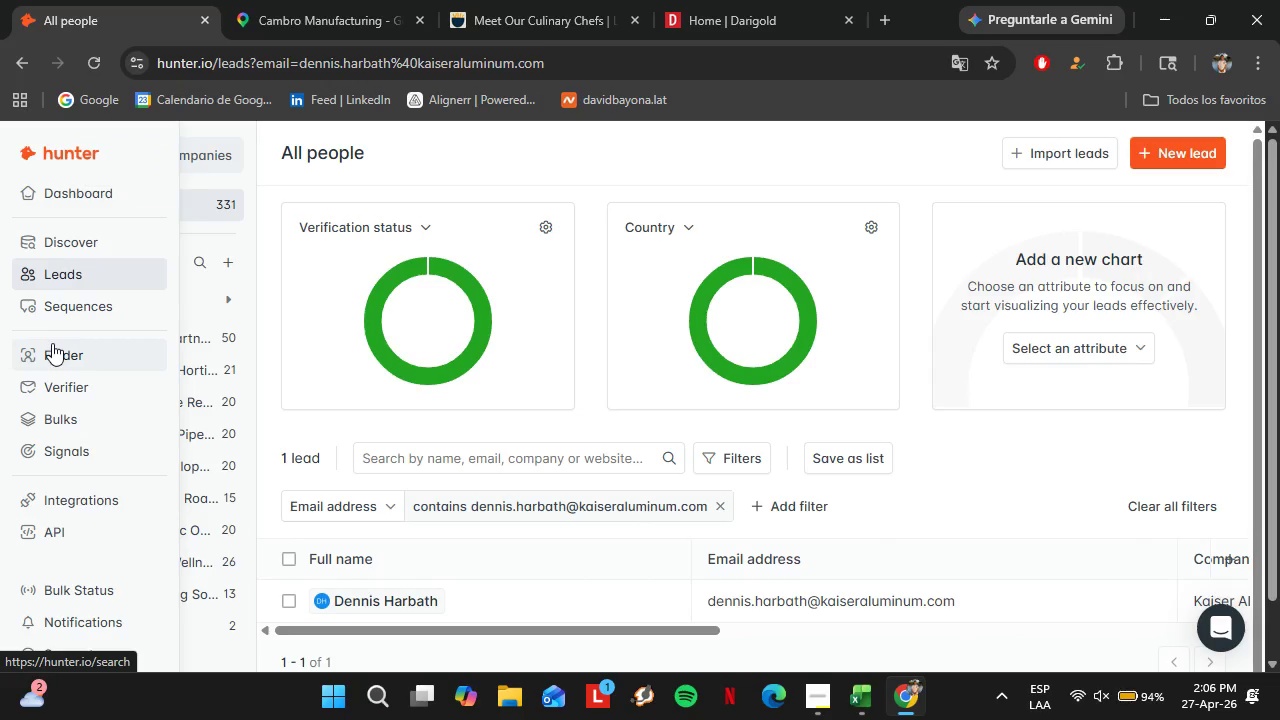 
left_click([58, 345])
 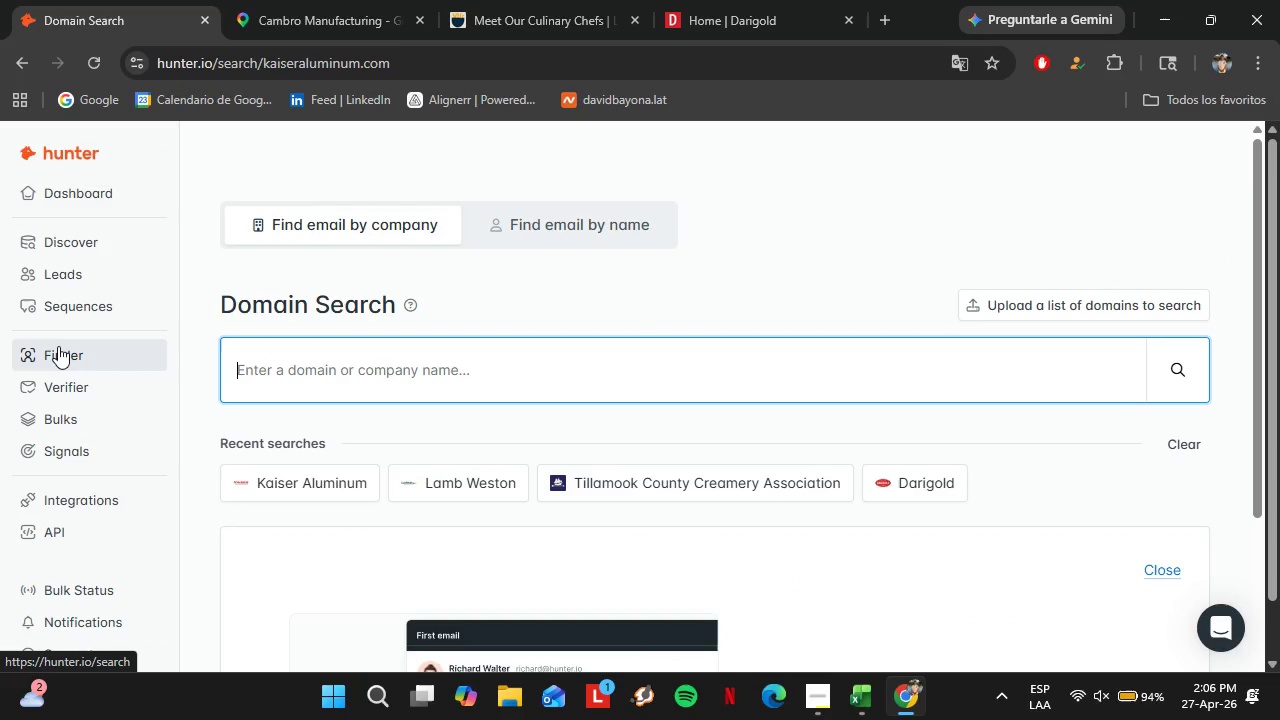 
wait(5.31)
 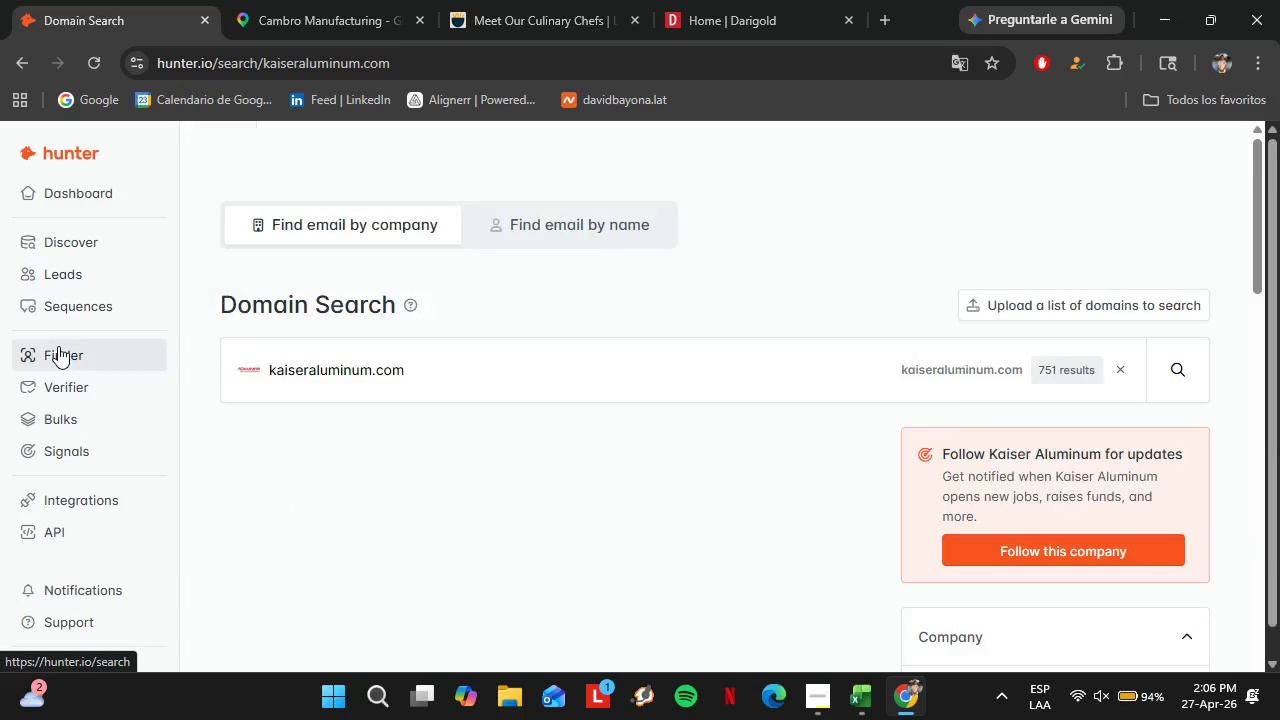 
type(alcoa.com)
 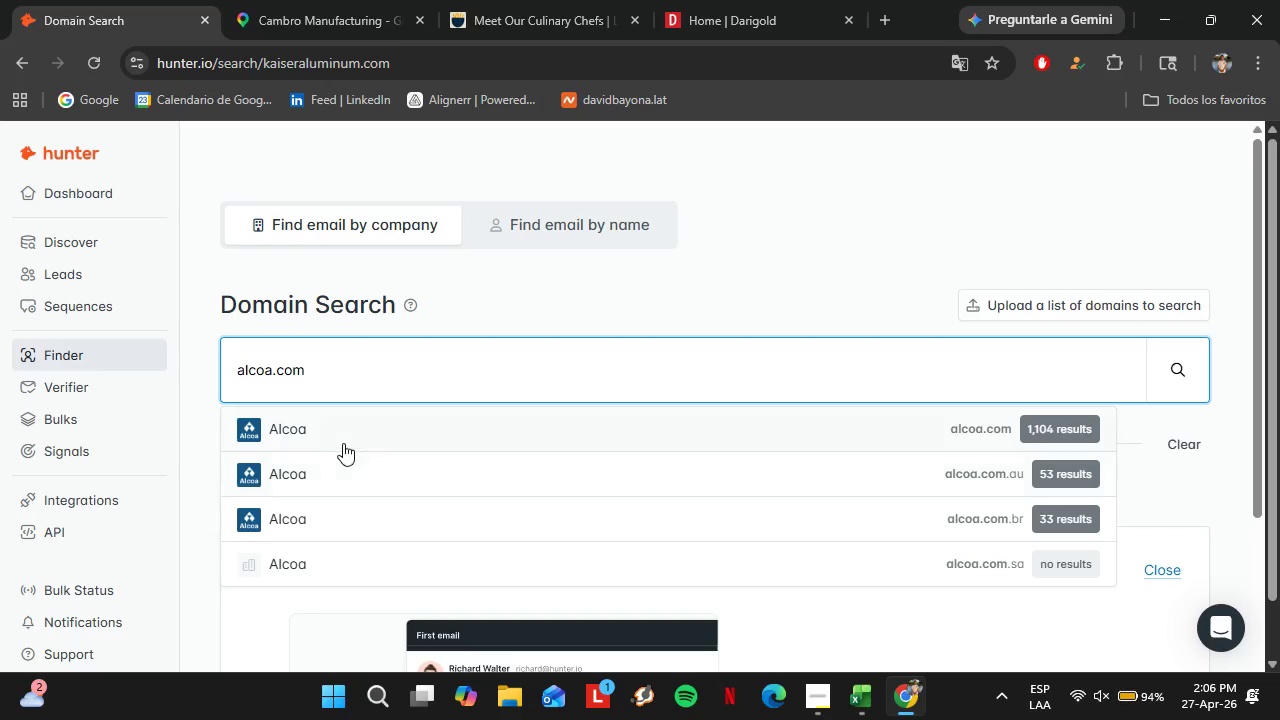 
left_click([318, 436])
 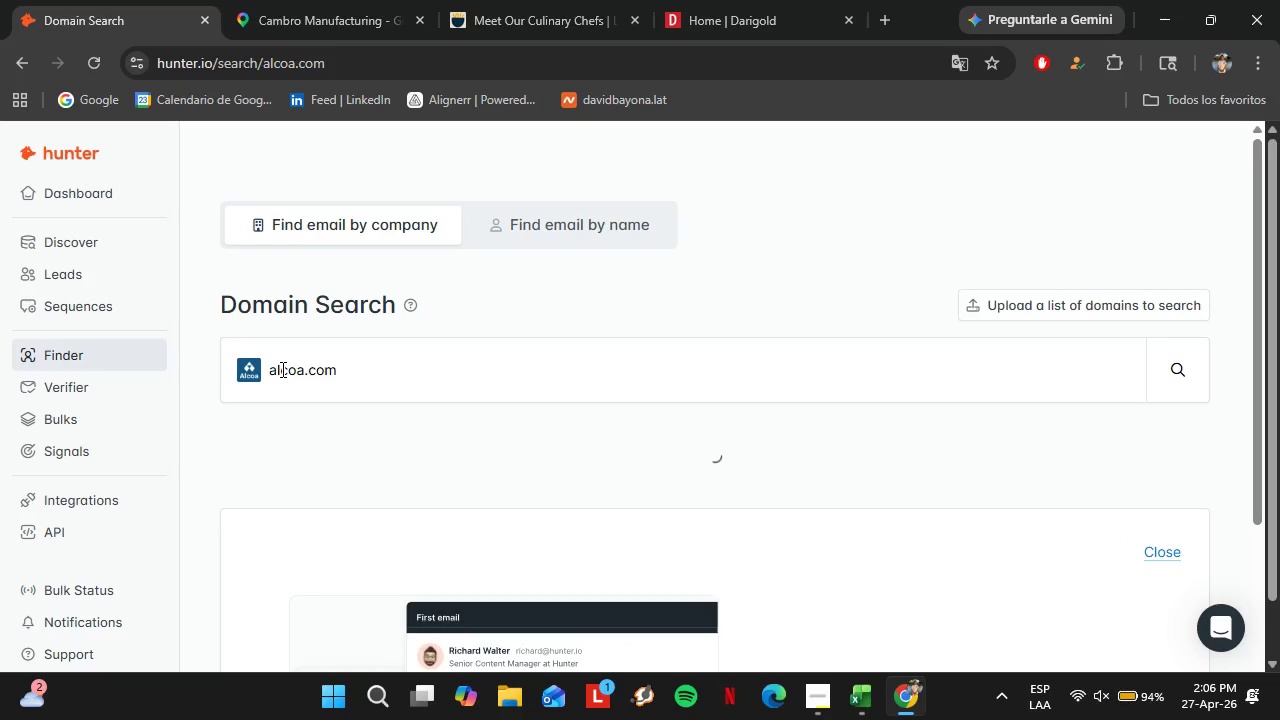 
left_click([281, 368])
 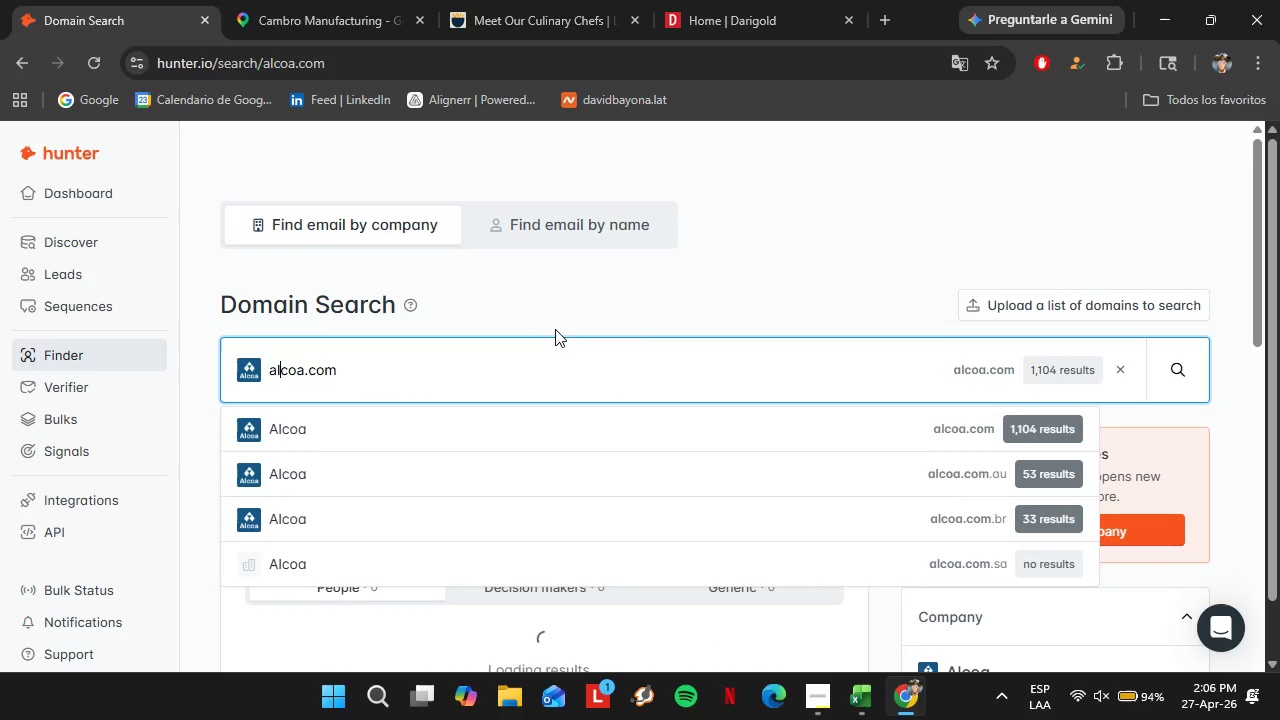 
left_click([575, 307])
 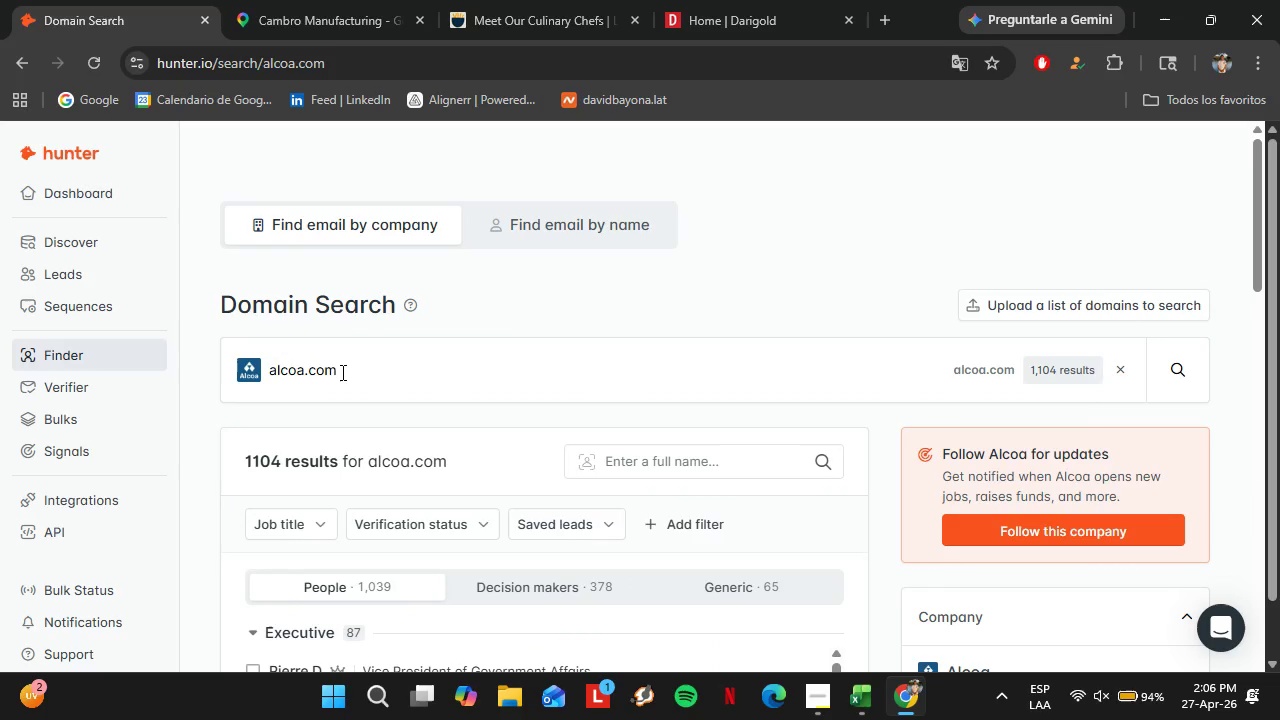 
double_click([337, 383])
 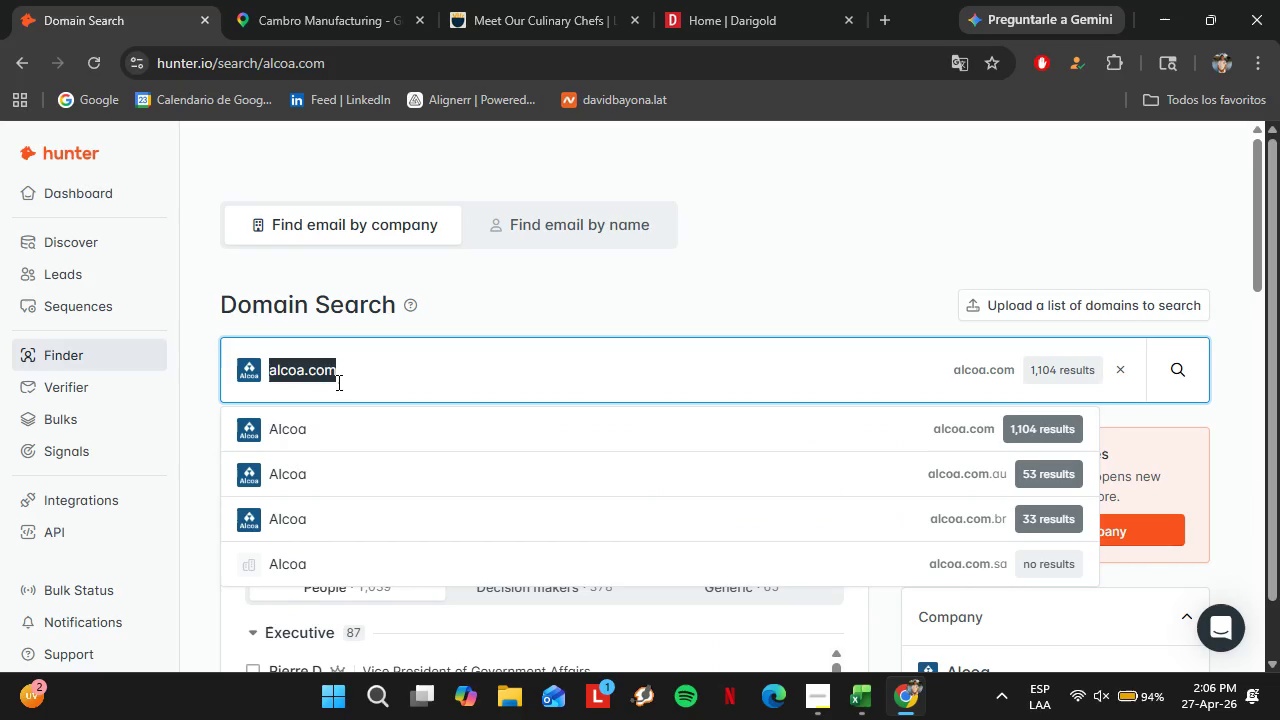 
key(Control+C)
 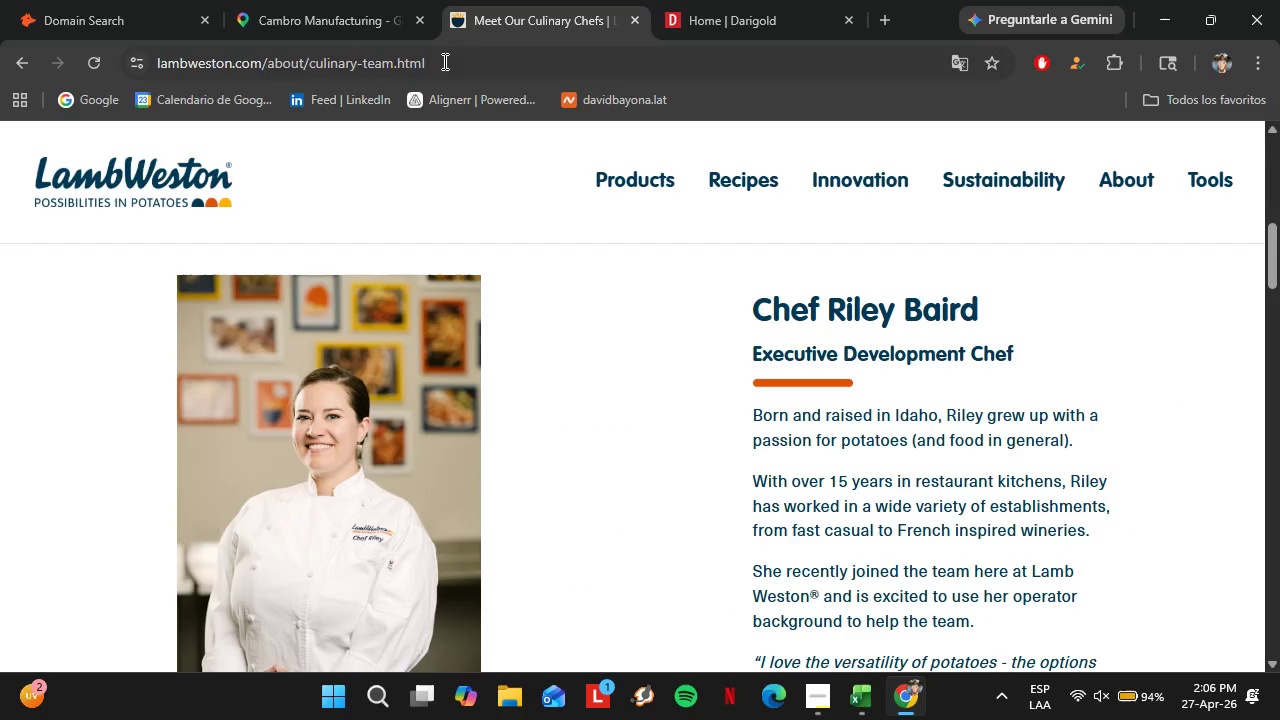 
double_click([443, 61])
 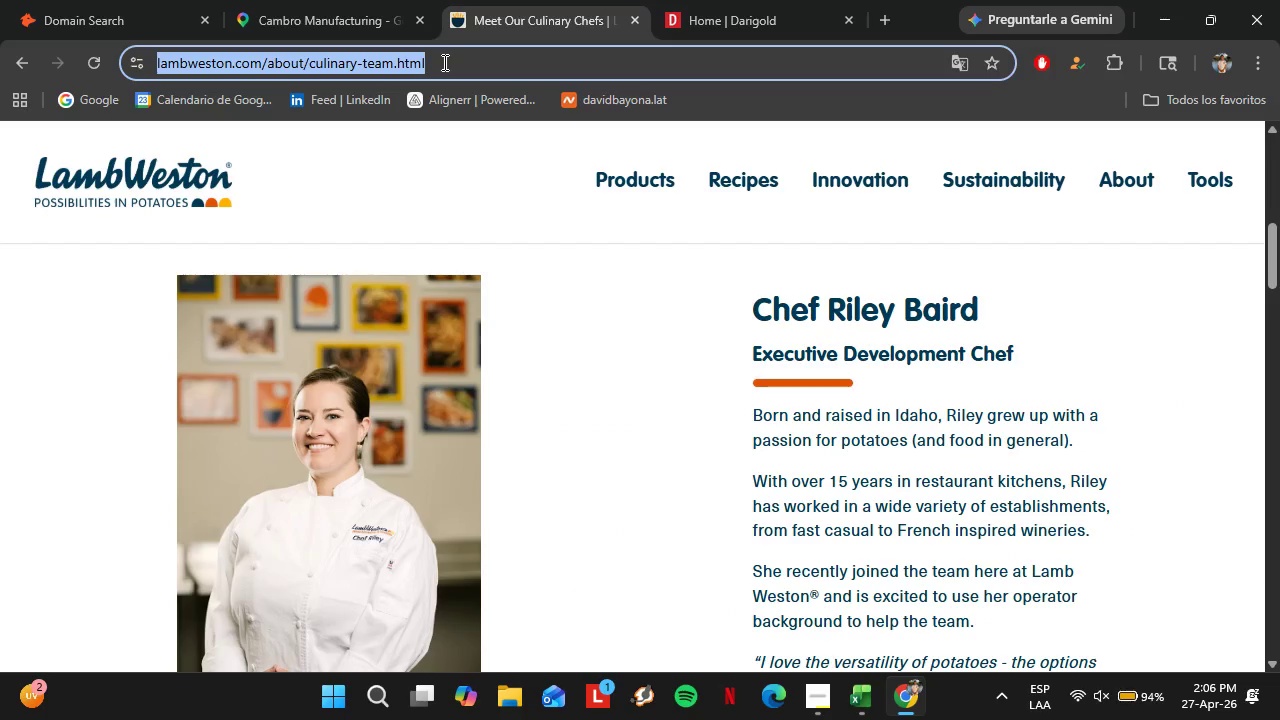 
key(Control+V)
 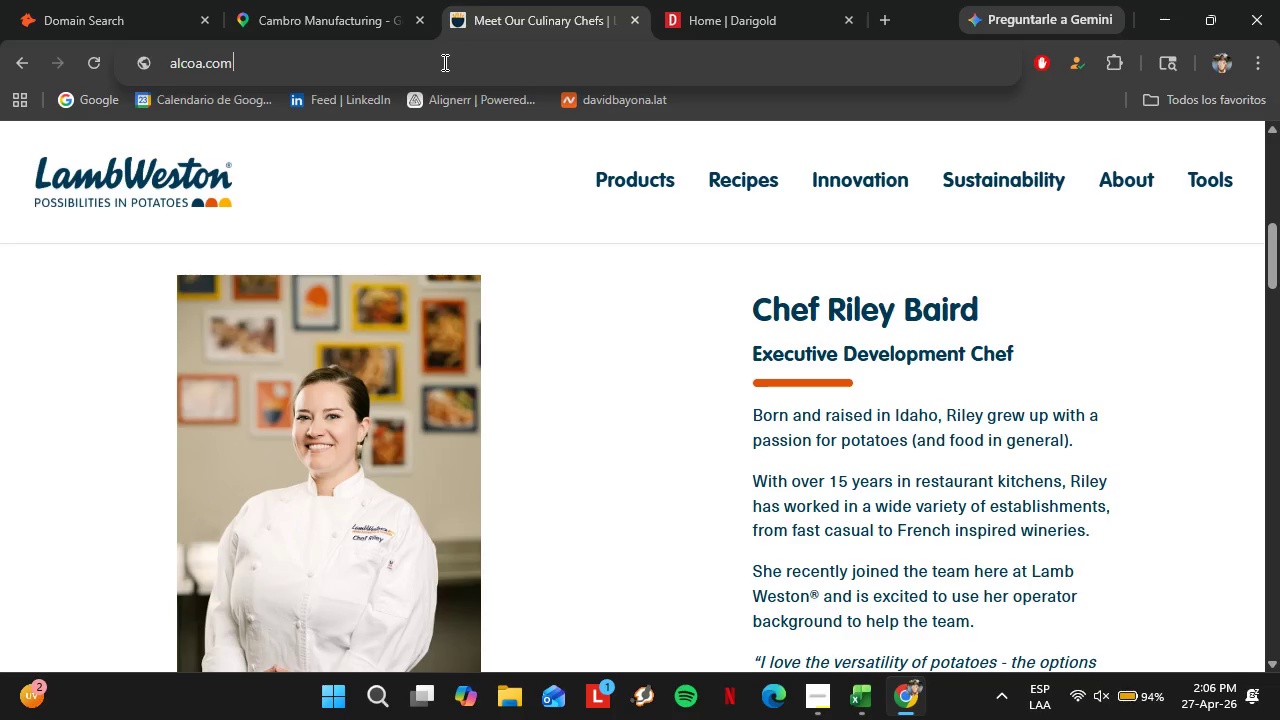 
key(Enter)
 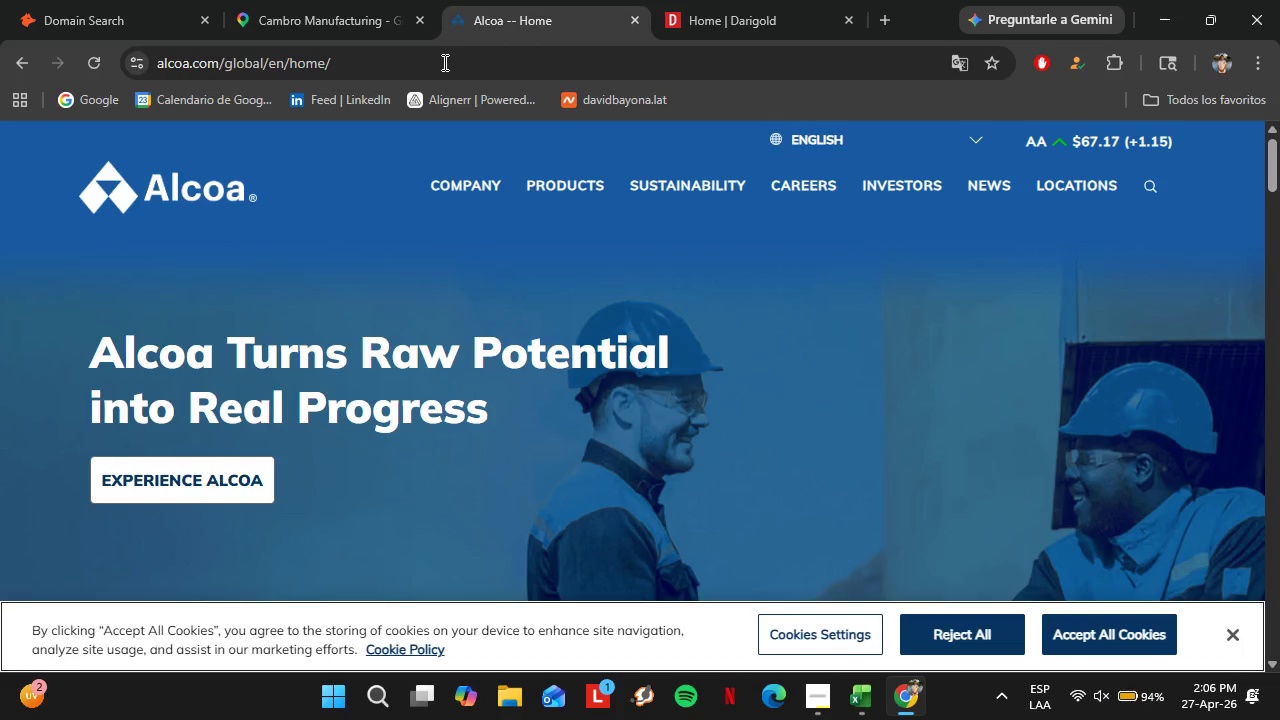 
wait(12.41)
 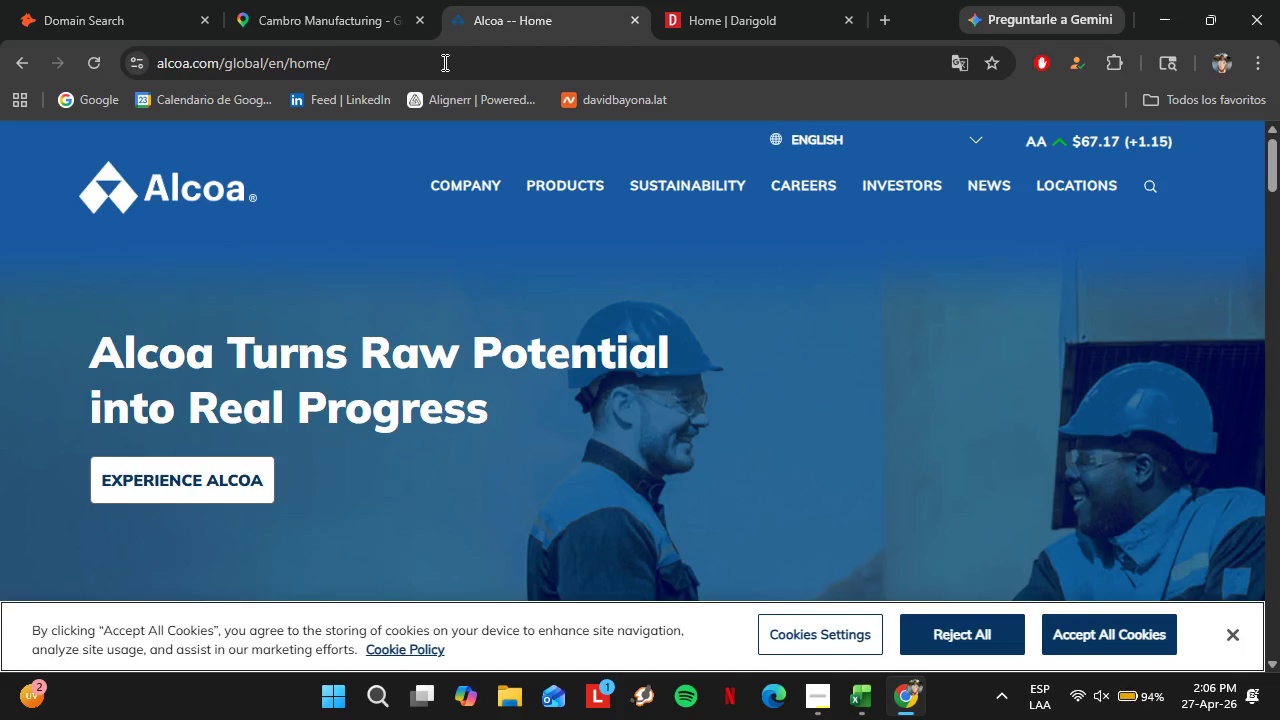 
left_click([973, 627])
 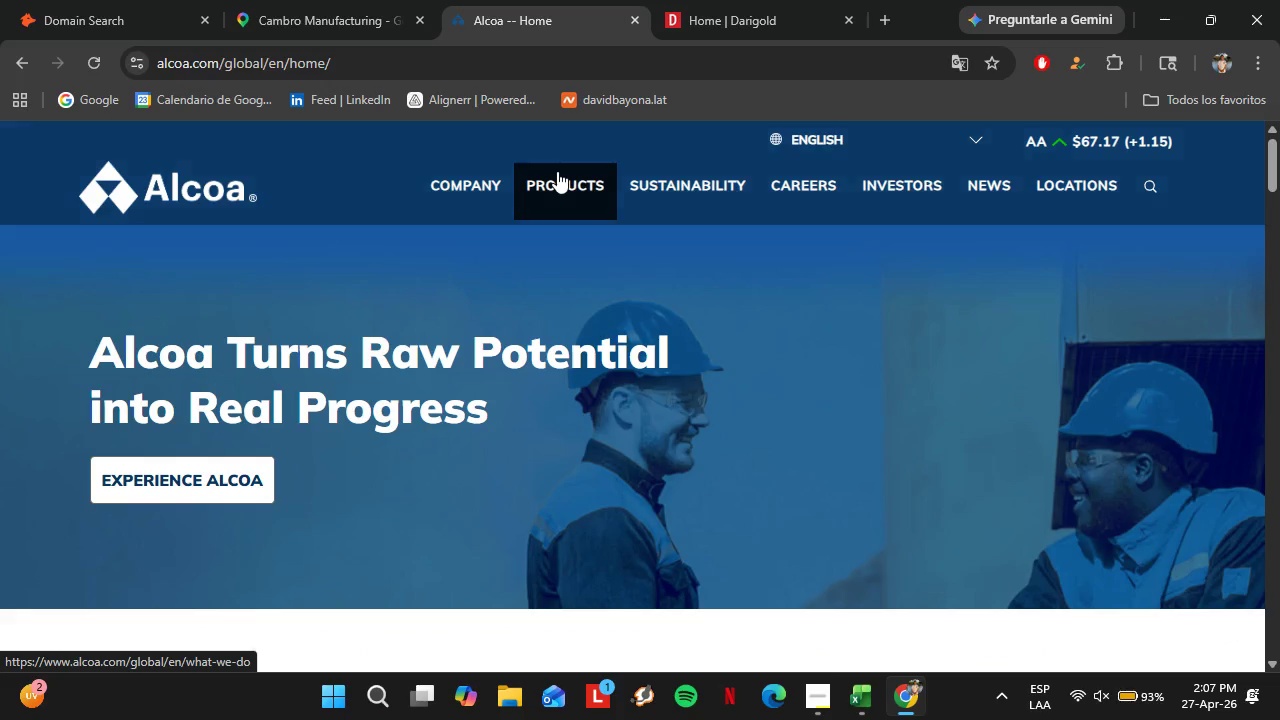 
wait(5.05)
 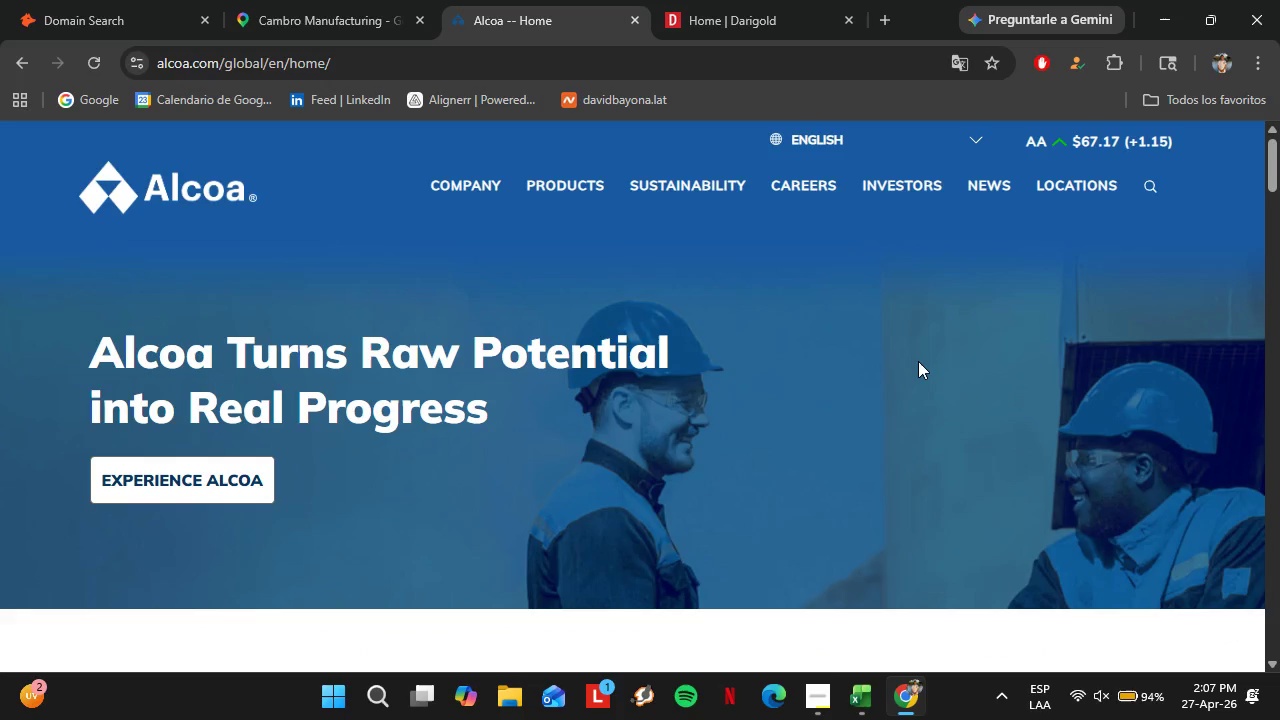 
scroll: coordinate [490, 364], scroll_direction: down, amount: 11.0
 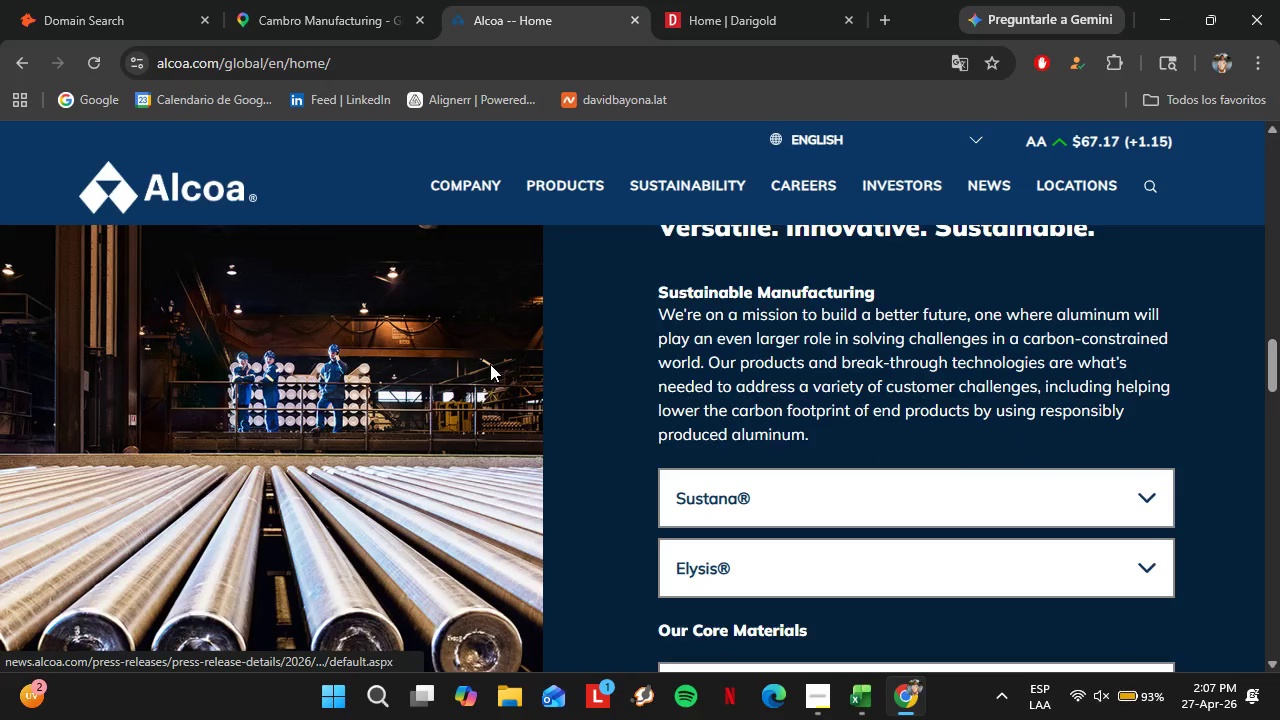 
scroll: coordinate [475, 370], scroll_direction: up, amount: 5.0
 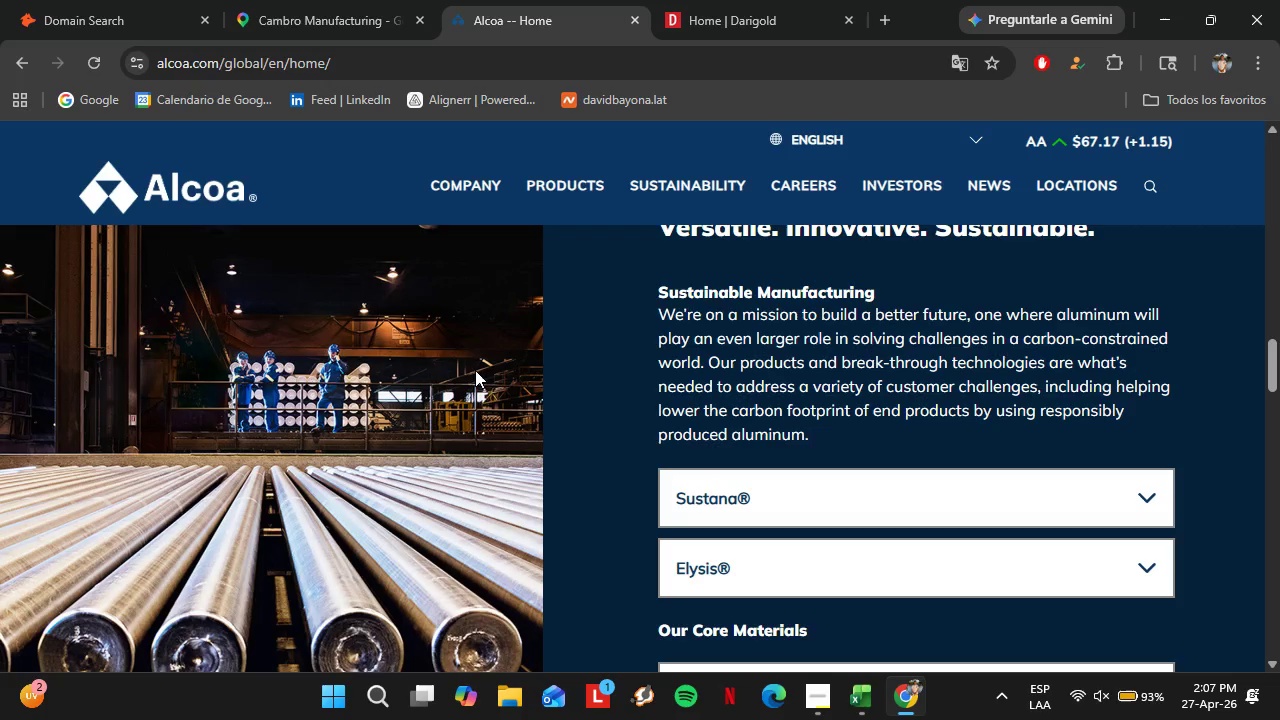 
scroll: coordinate [512, 397], scroll_direction: down, amount: 14.0
 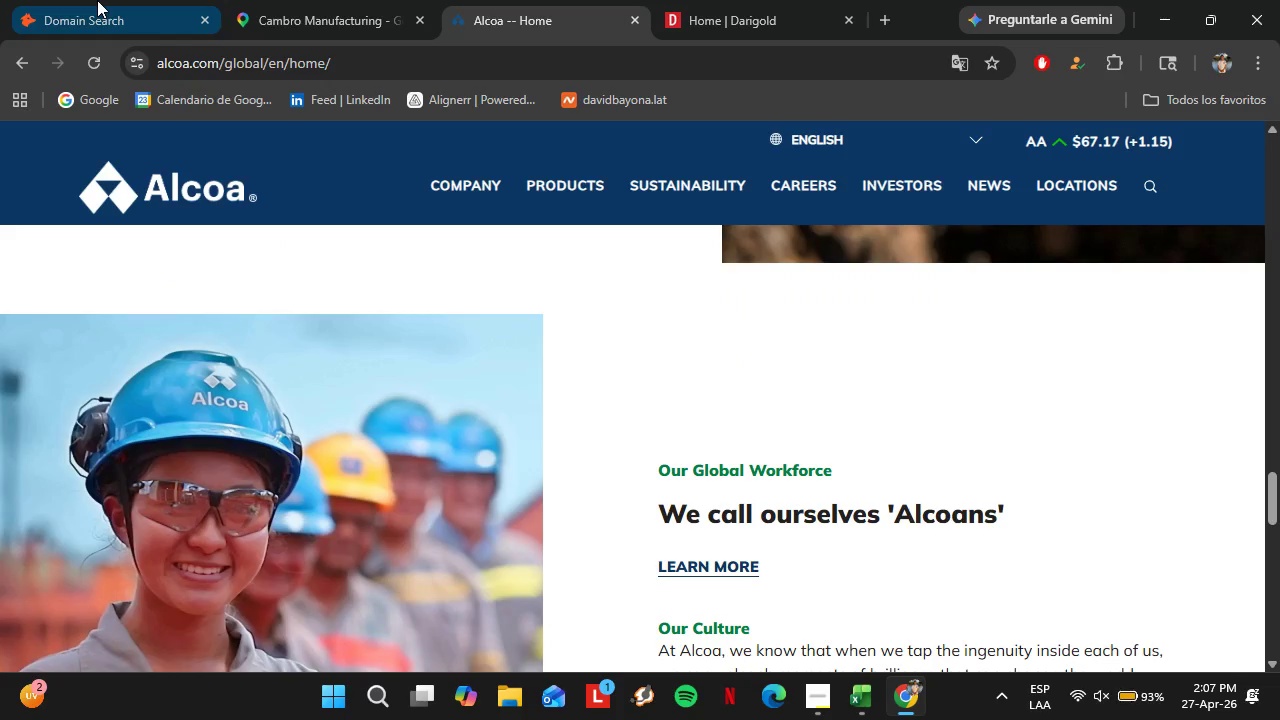 
left_click([94, 0])
 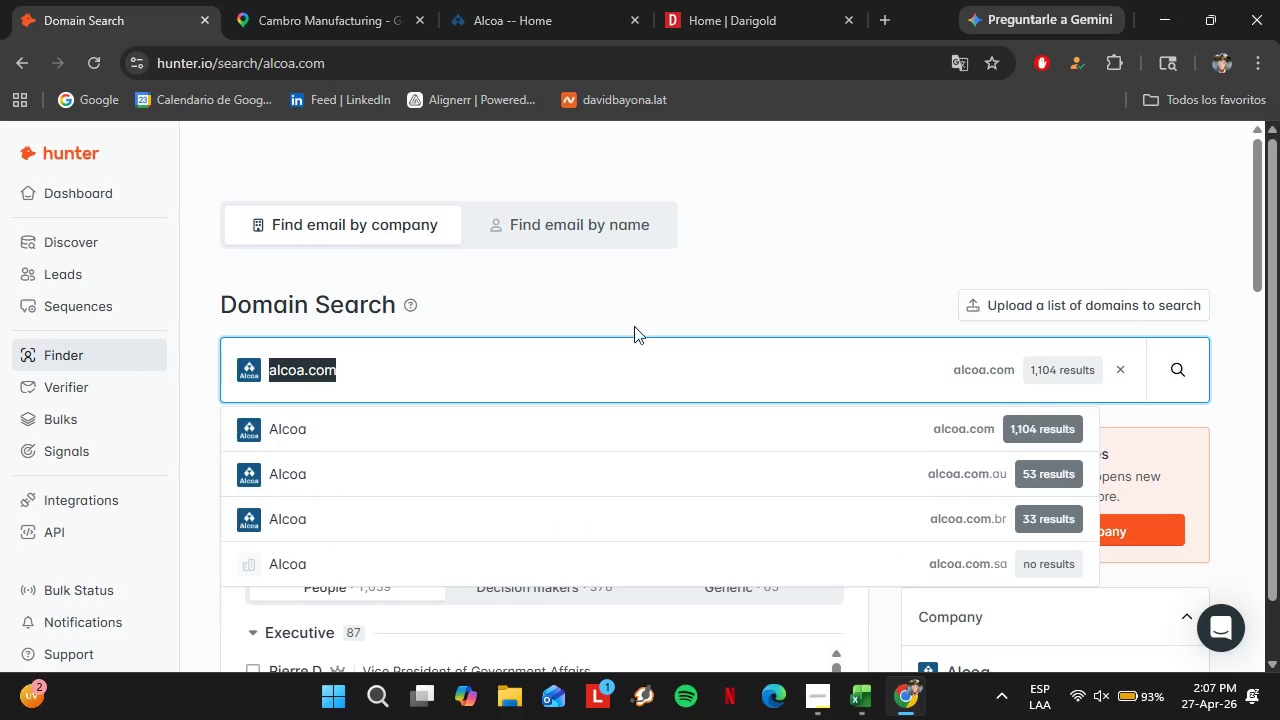 
left_click([649, 305])
 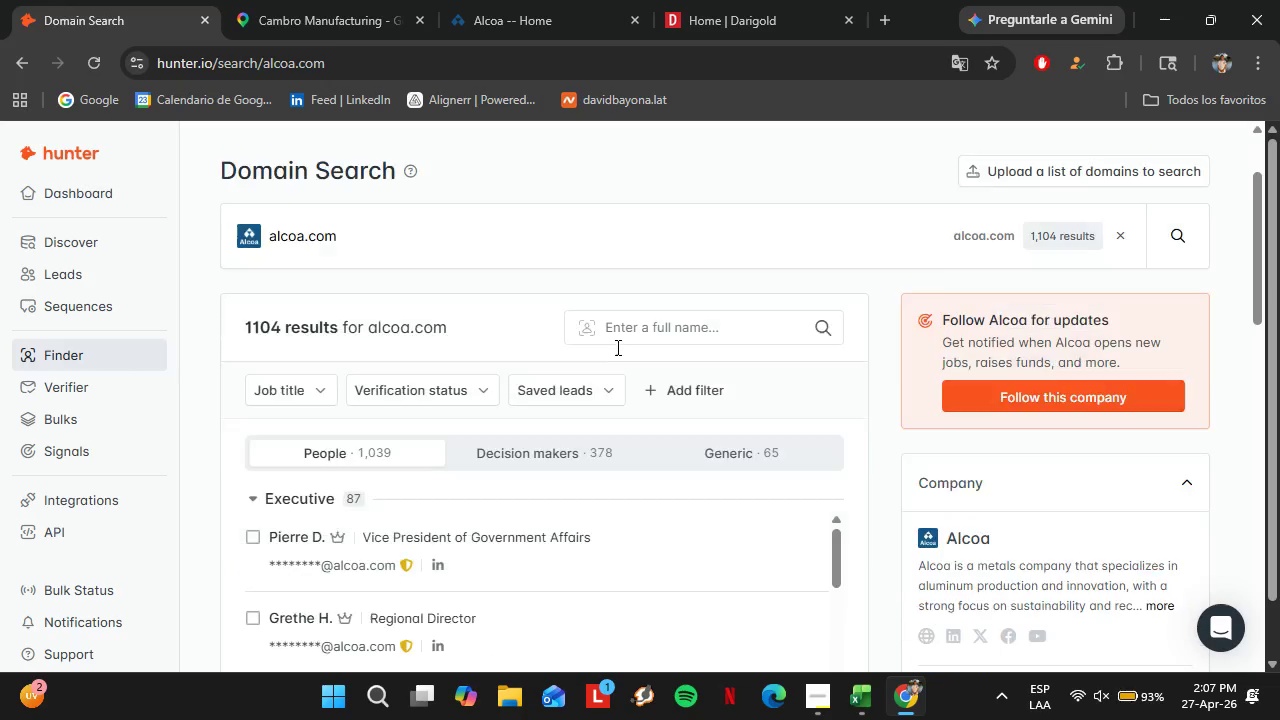 
scroll: coordinate [485, 469], scroll_direction: down, amount: 15.0
 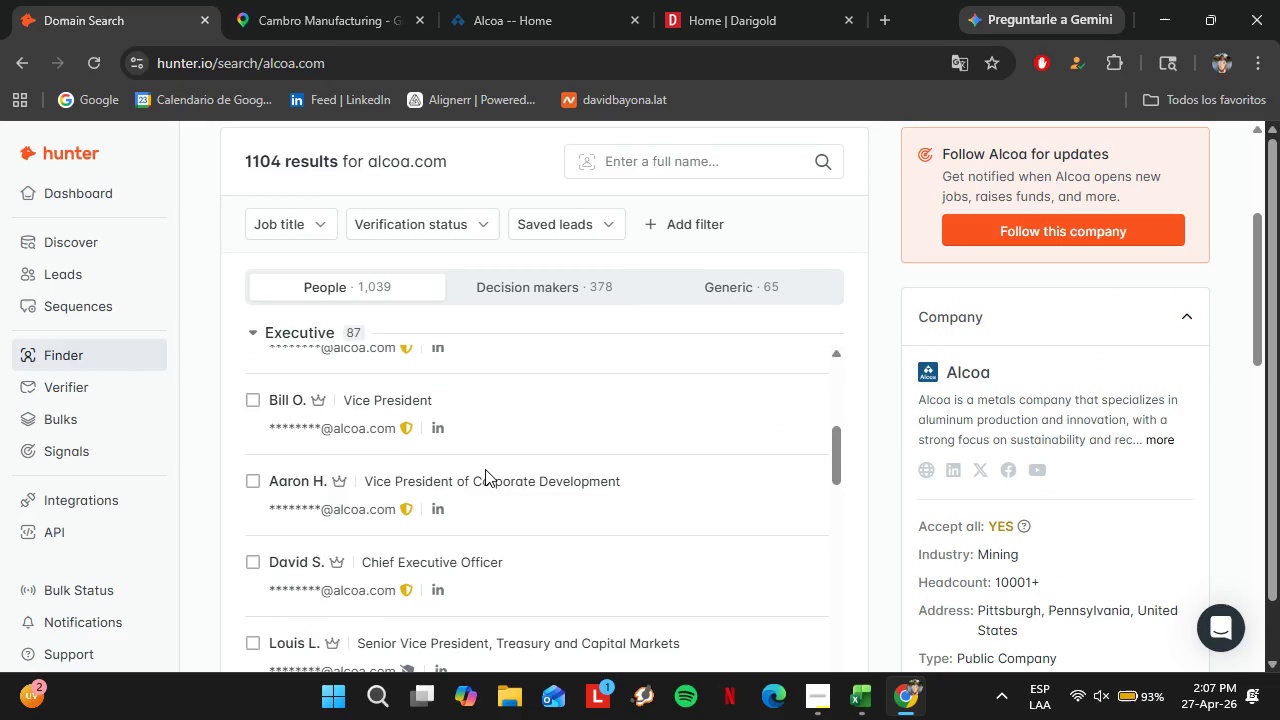 
scroll: coordinate [485, 469], scroll_direction: up, amount: 2.0
 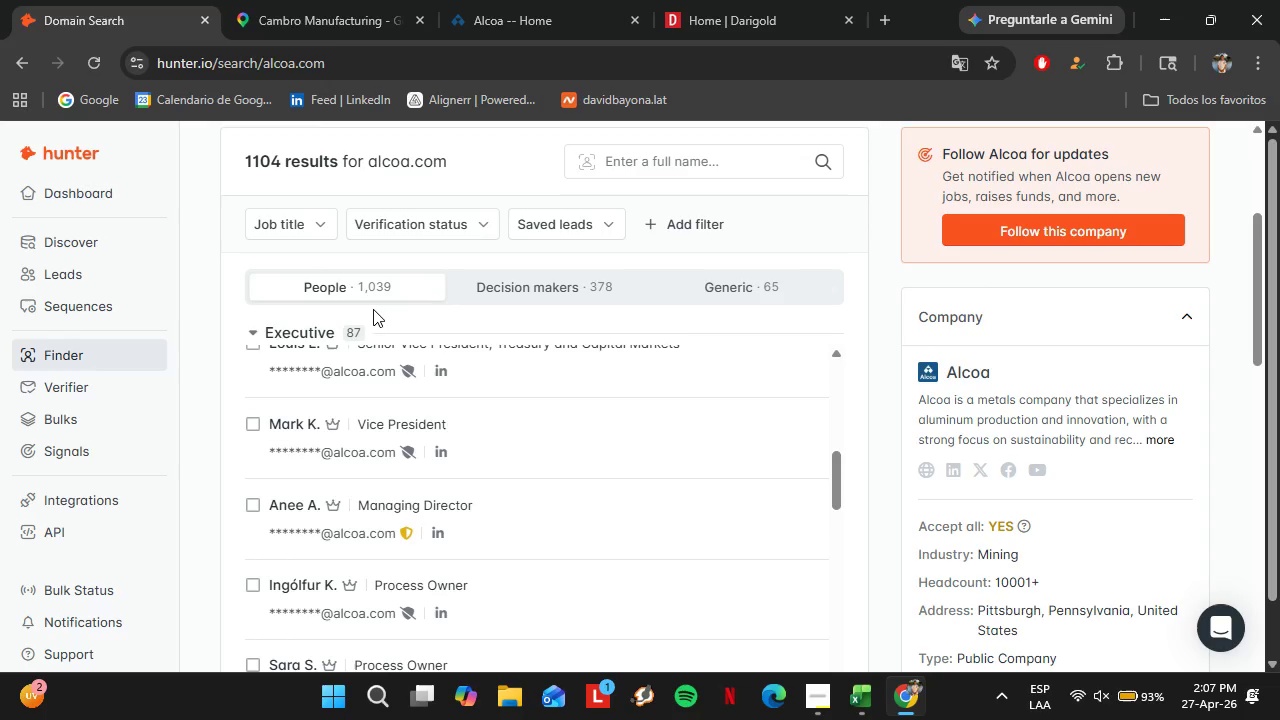 
left_click_drag(start_coordinate=[351, 369], to_coordinate=[220, 360])
 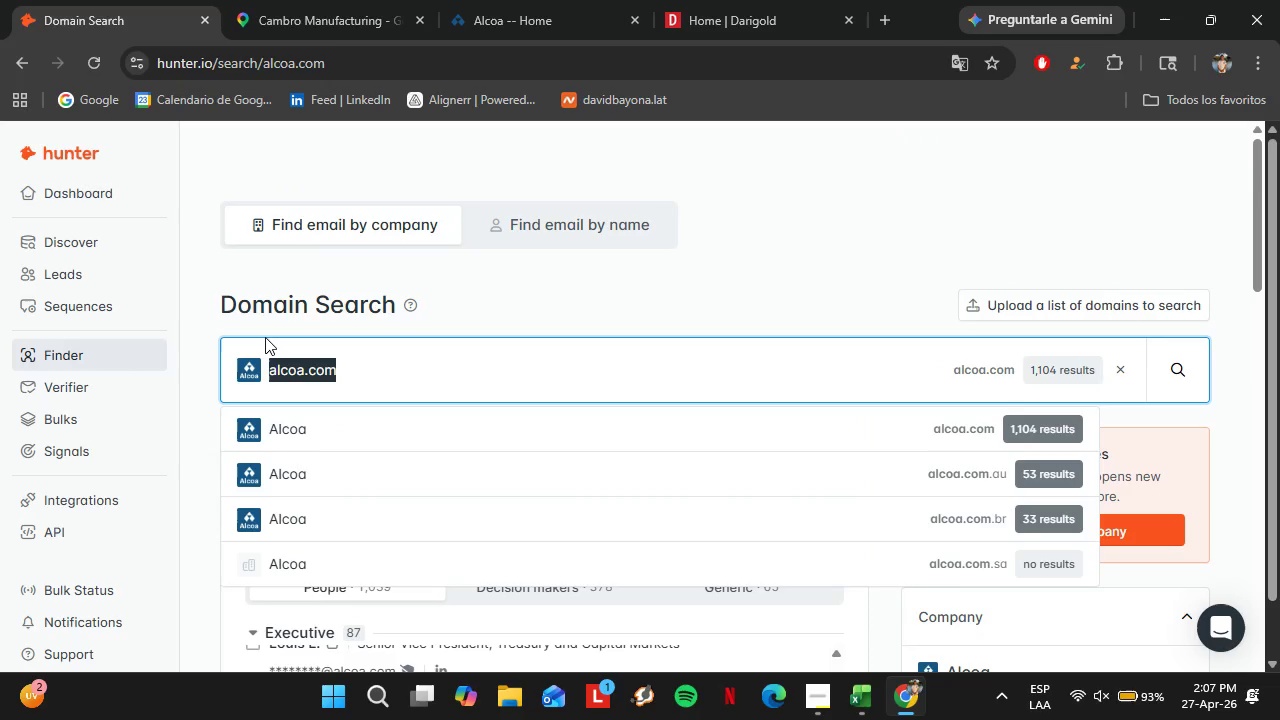 
scroll: coordinate [373, 308], scroll_direction: up, amount: 8.0
 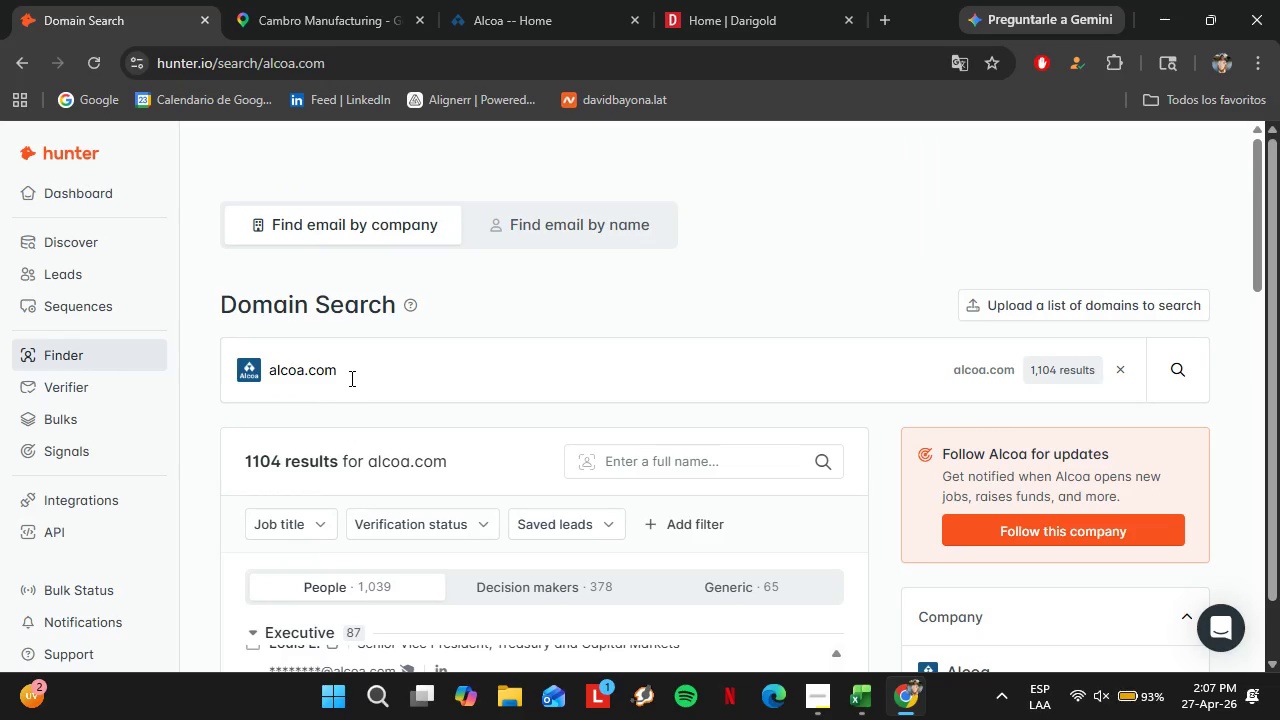 
type(wesr)
key(Backspace)
type(trock.com)
 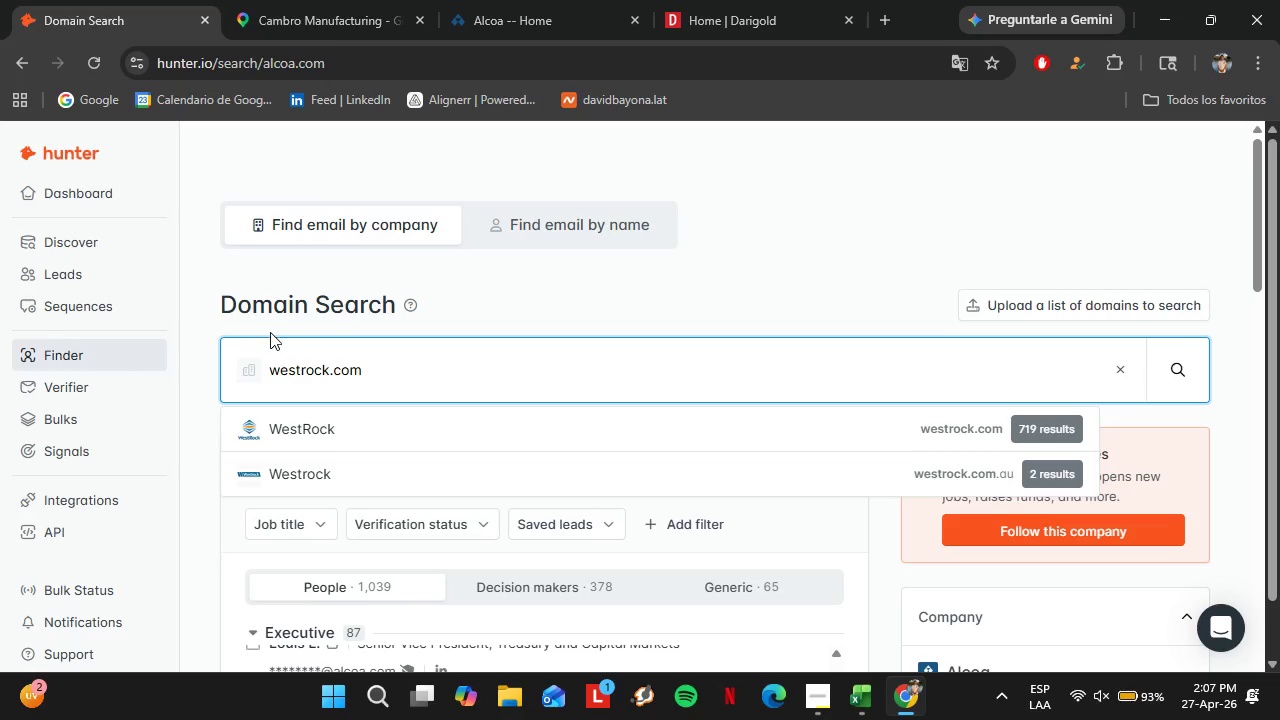 
key(ArrowDown)
 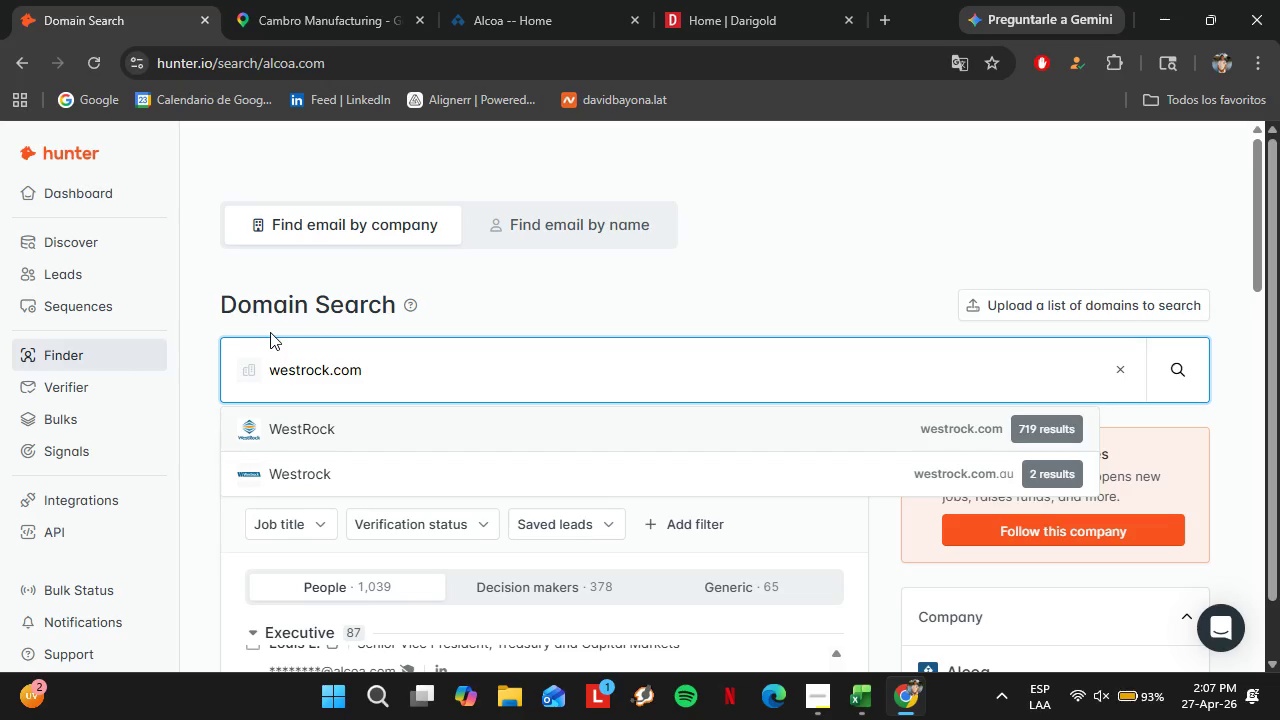 
key(Enter)
 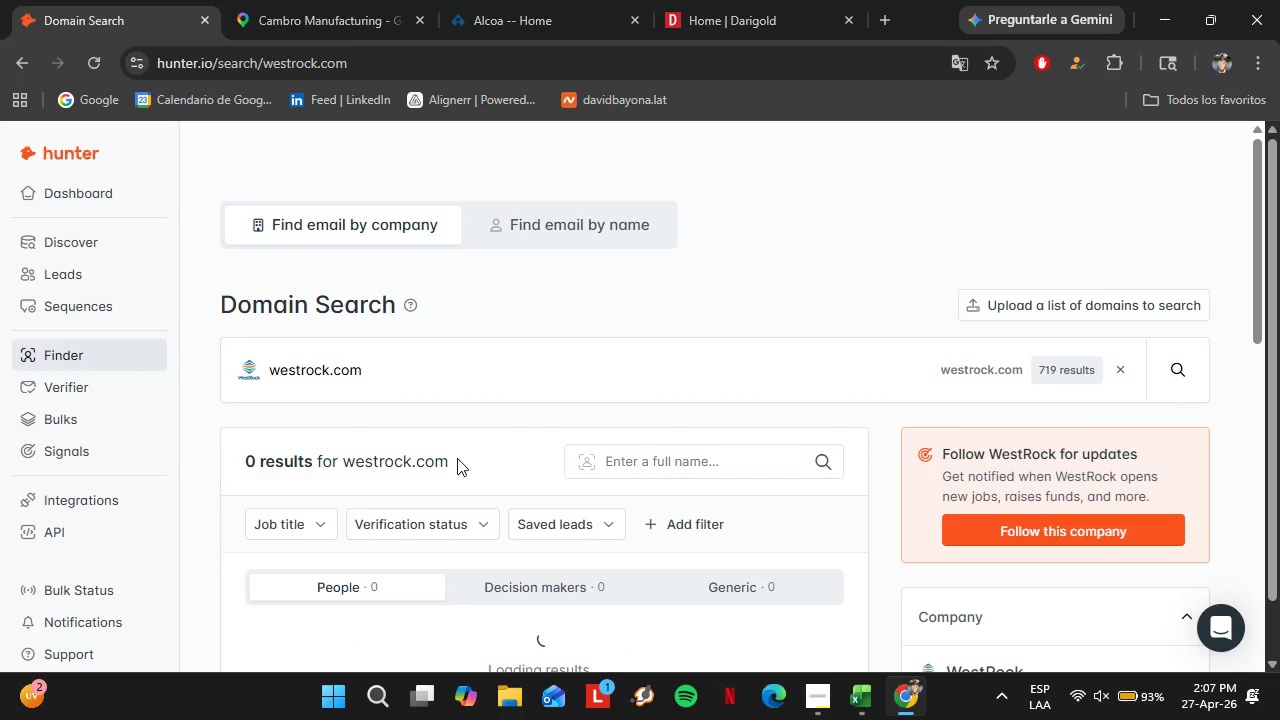 
scroll: coordinate [468, 427], scroll_direction: down, amount: 50.0
 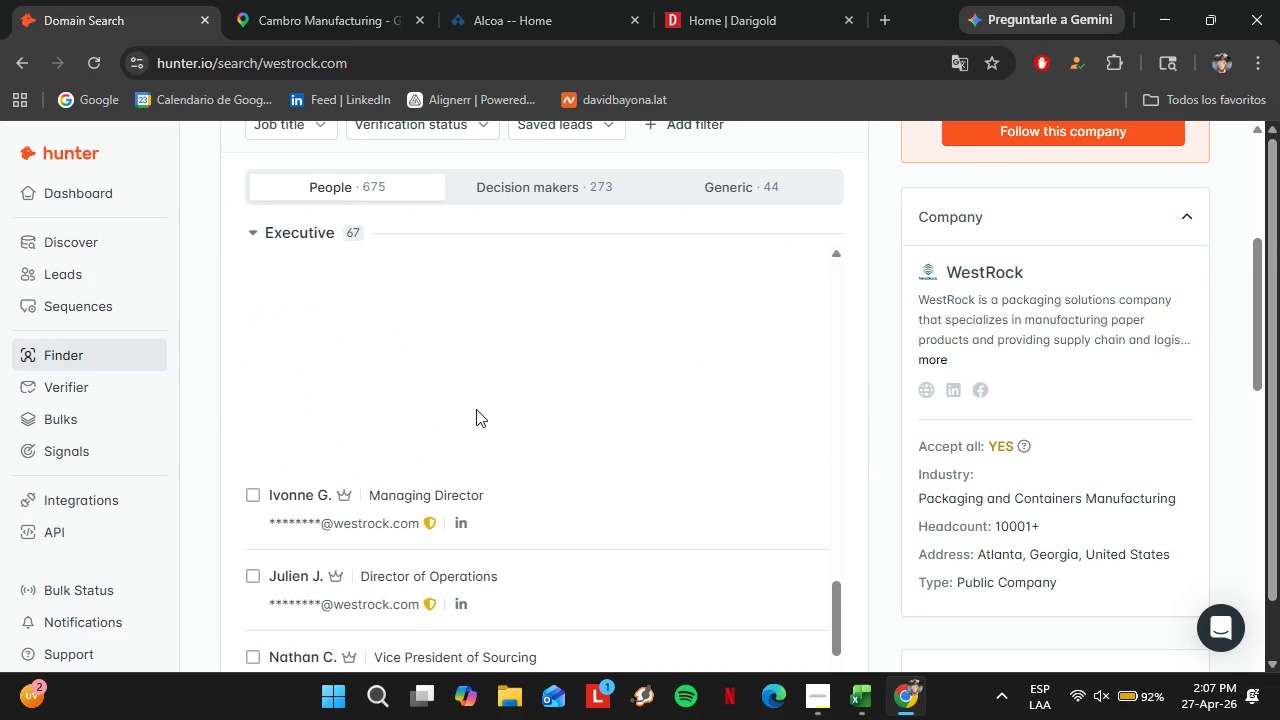 
left_click([309, 227])
 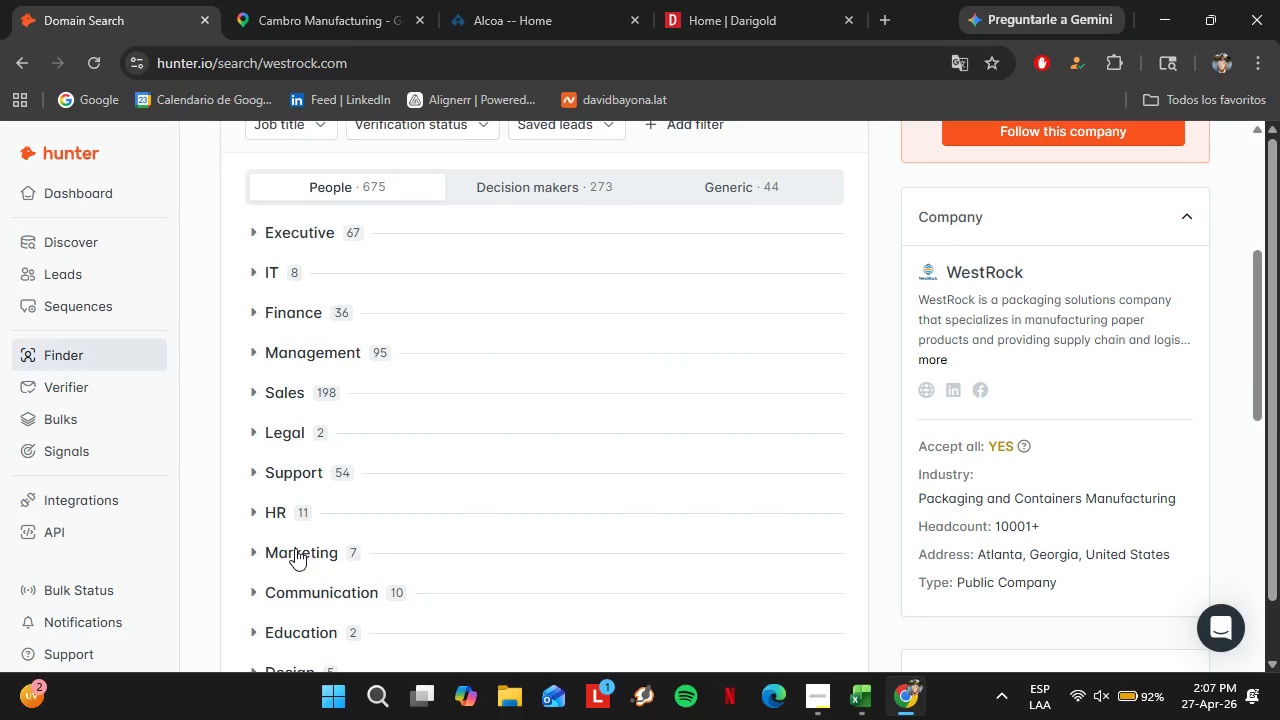 
scroll: coordinate [476, 408], scroll_direction: up, amount: 21.0
 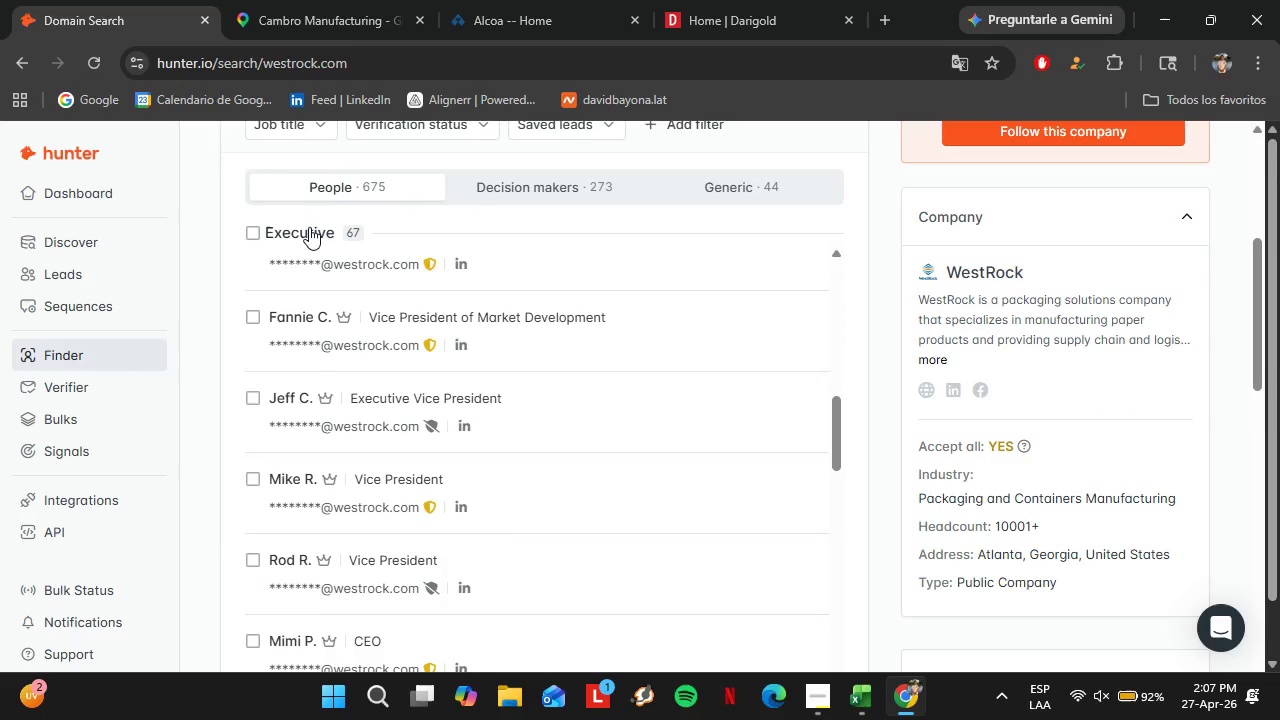 
left_click([296, 555])
 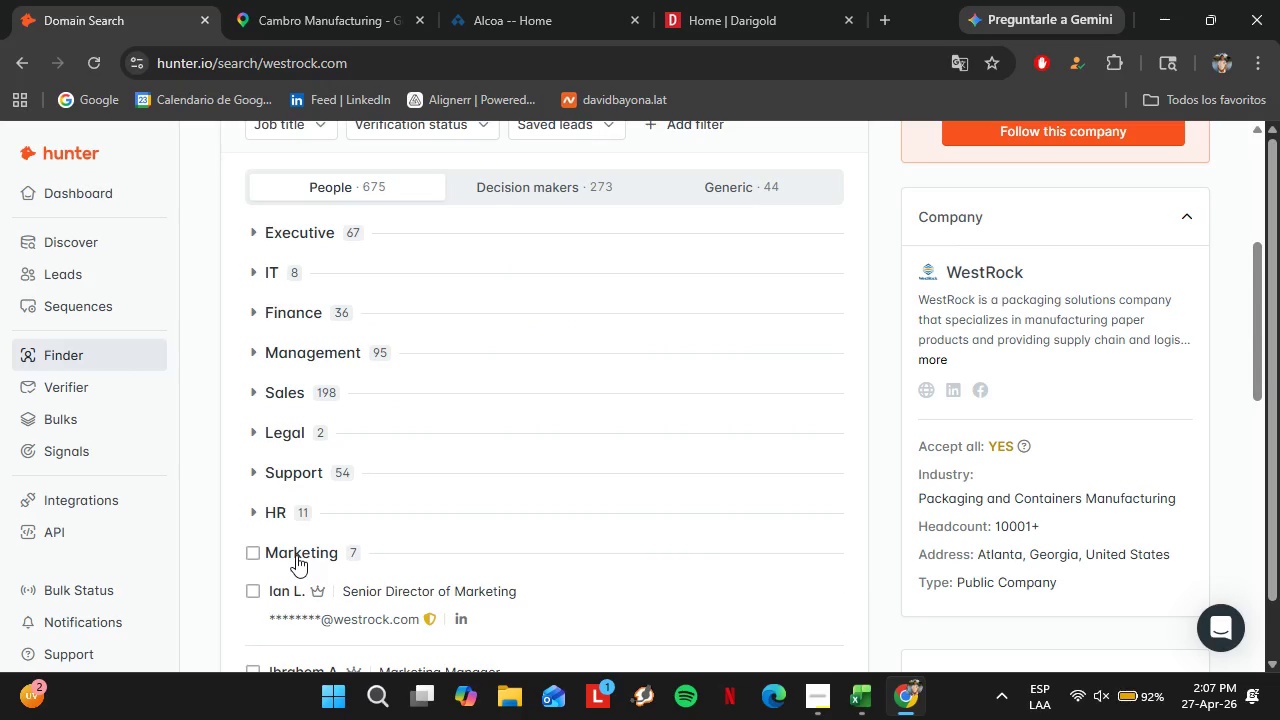 
left_click([296, 555])
 